 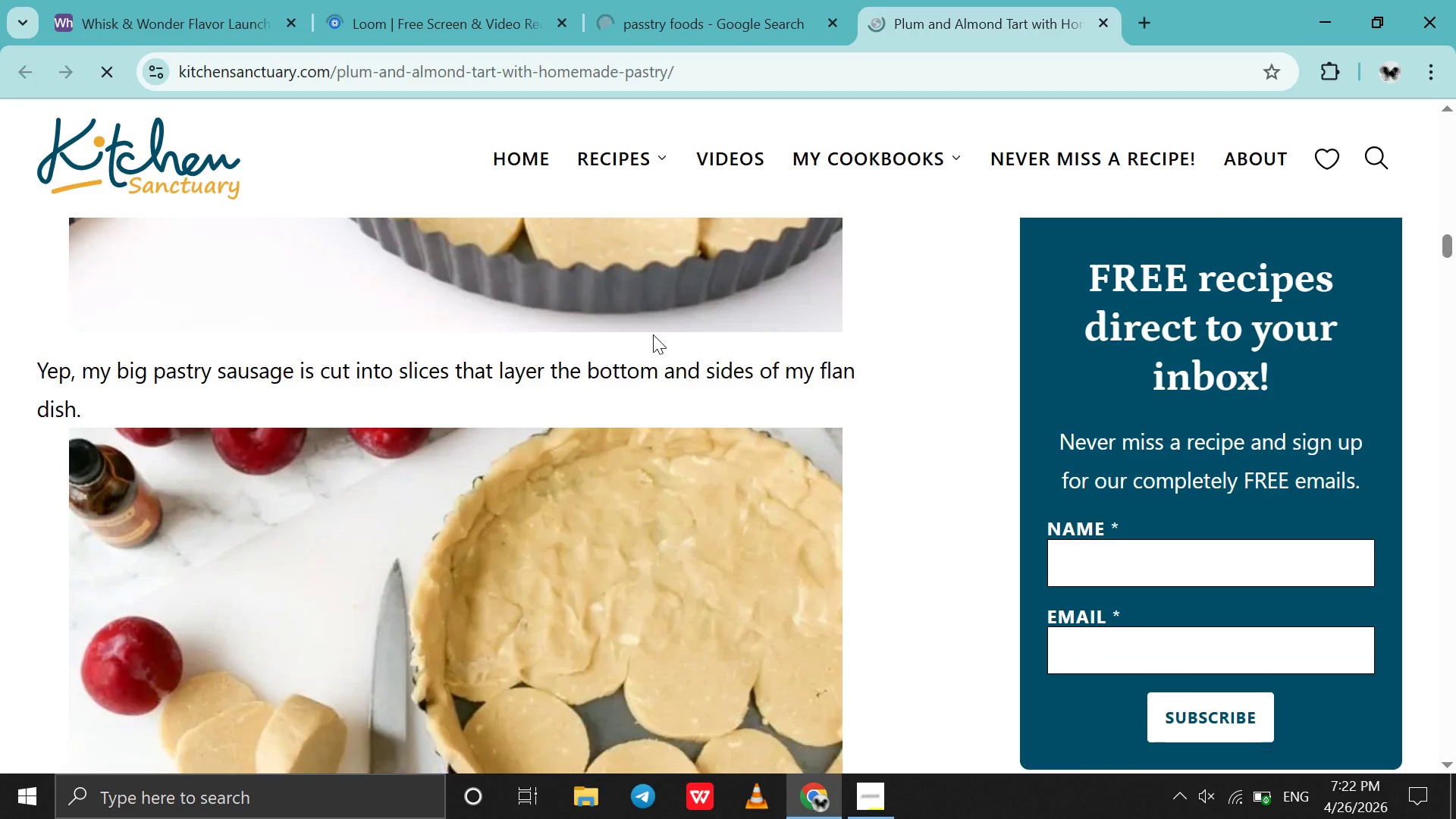 
scroll: coordinate [653, 334], scroll_direction: up, amount: 69.0
 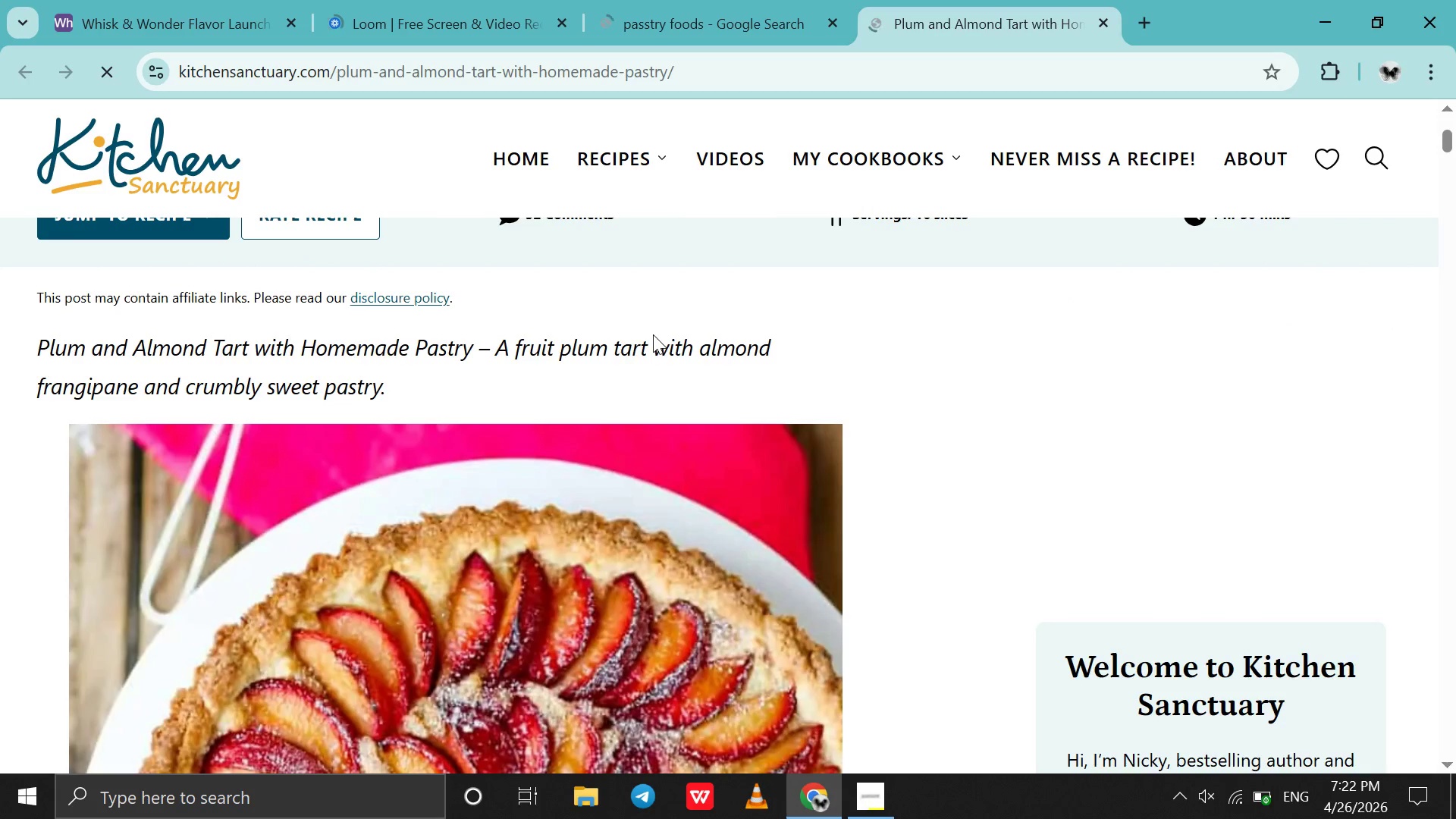 
scroll: coordinate [653, 334], scroll_direction: down, amount: 1.0
 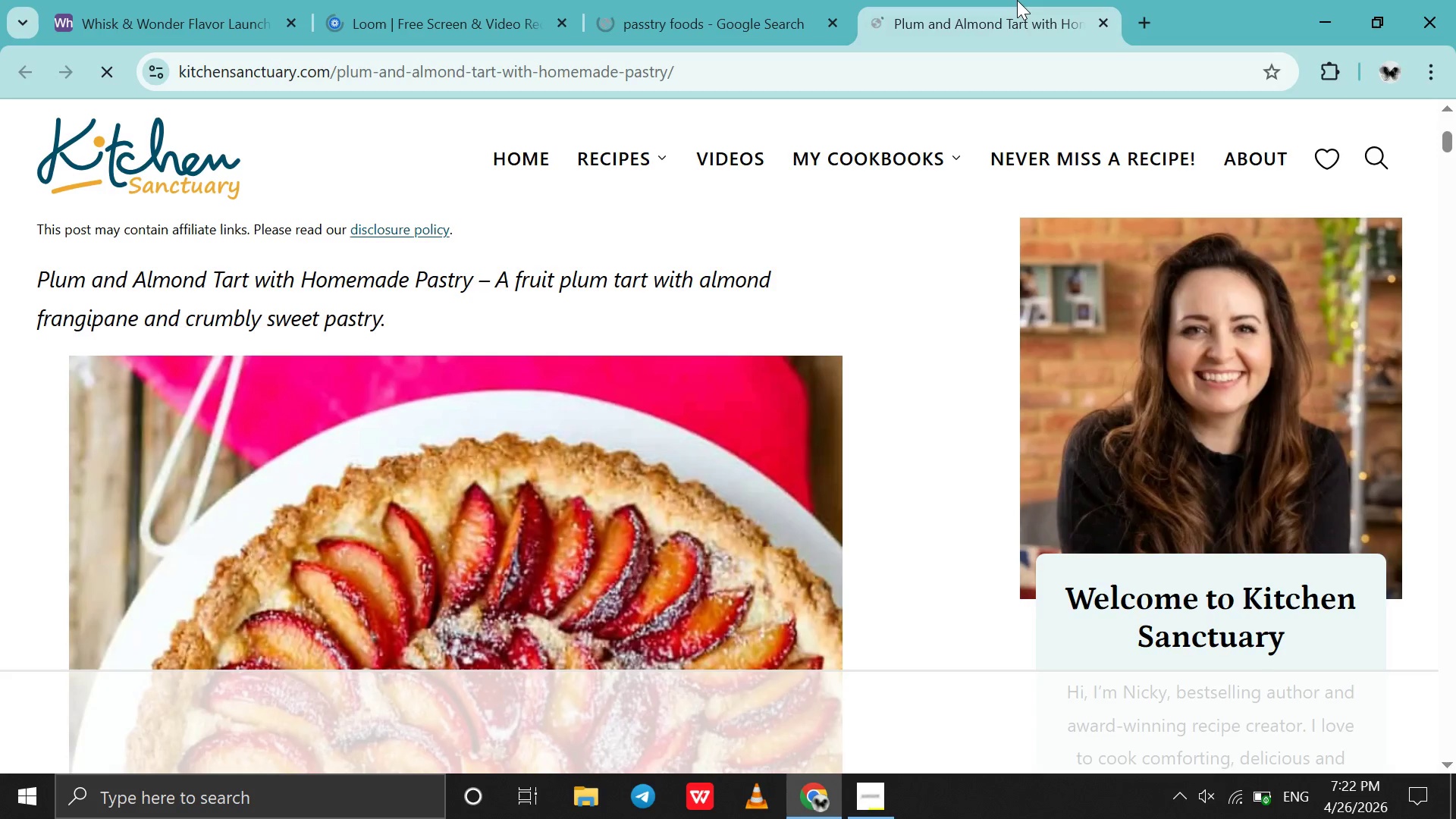 
left_click([1110, 14])
 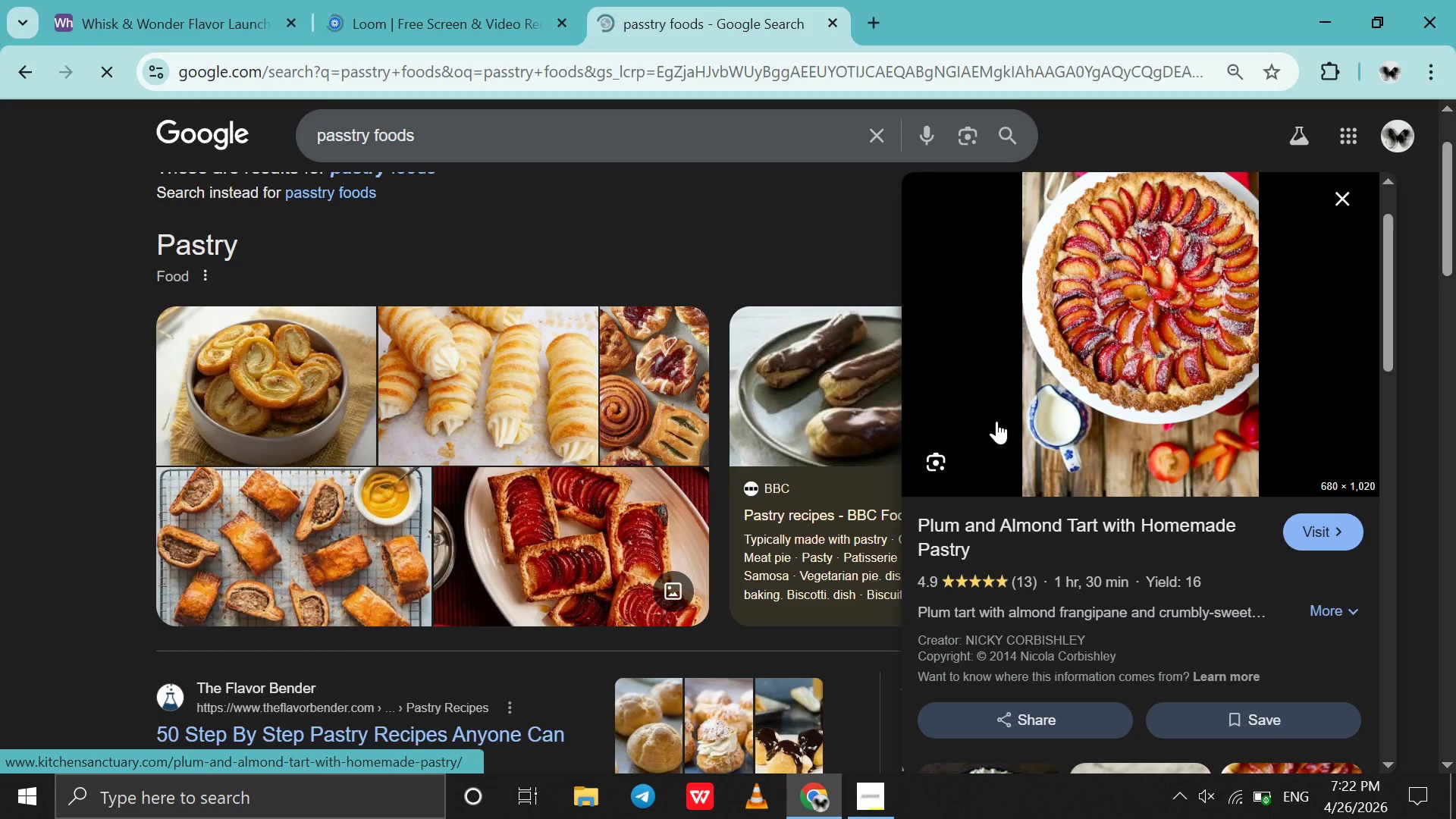 
left_click_drag(start_coordinate=[995, 522], to_coordinate=[899, 0])
 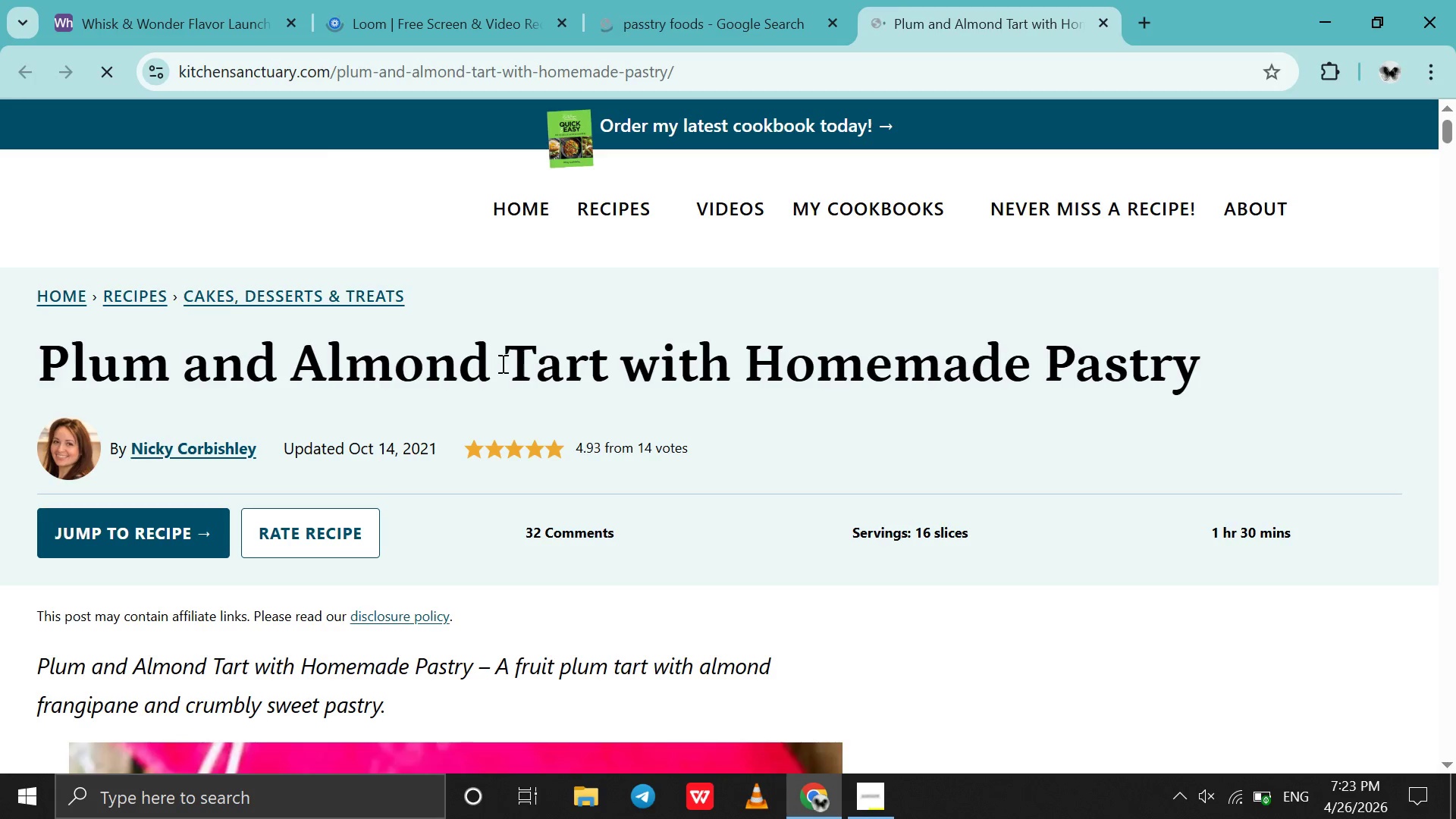 
left_click_drag(start_coordinate=[607, 366], to_coordinate=[42, 363])
 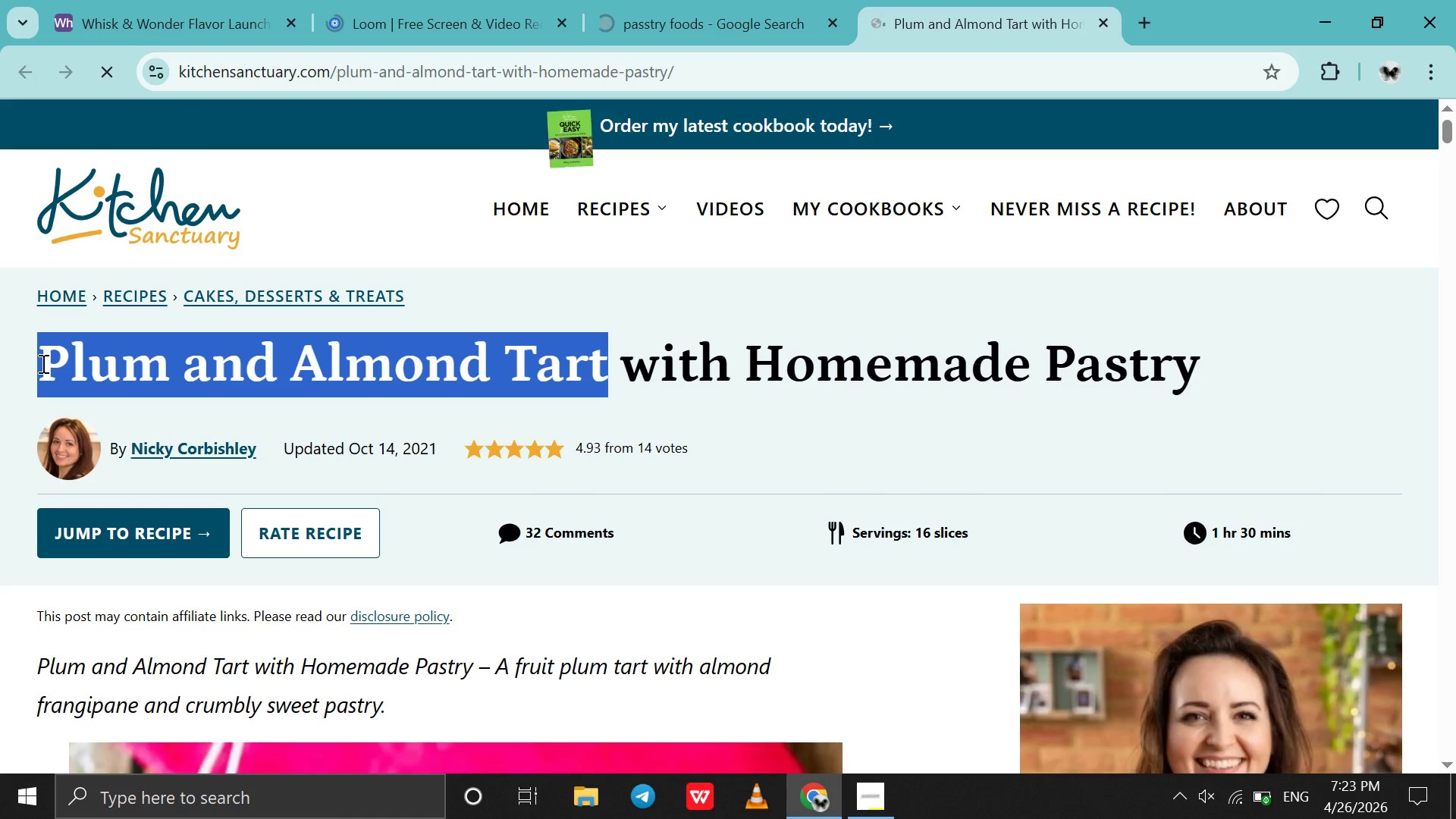 
key(Control+C)
 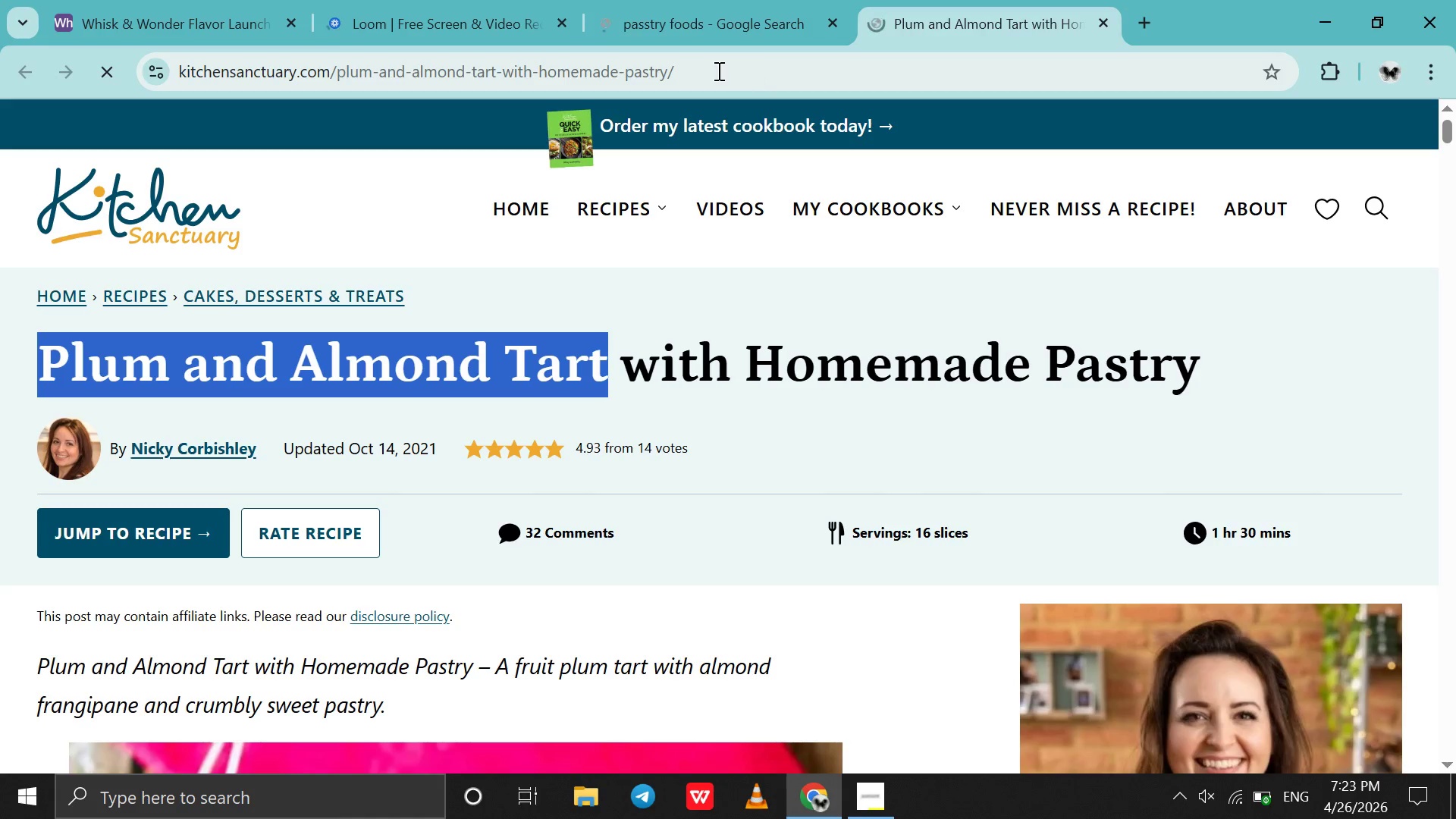 
double_click([717, 71])
 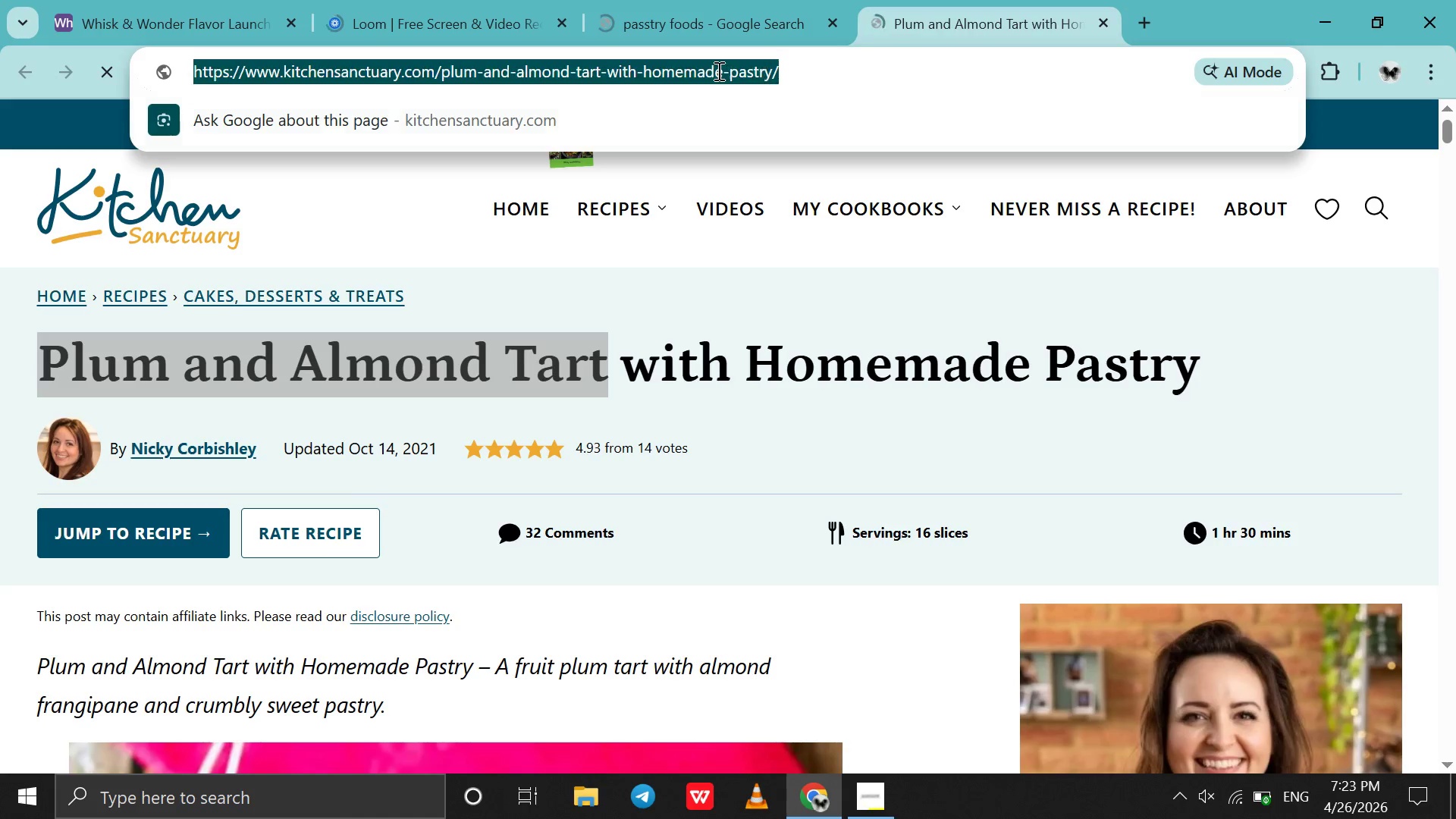 
triple_click([717, 71])
 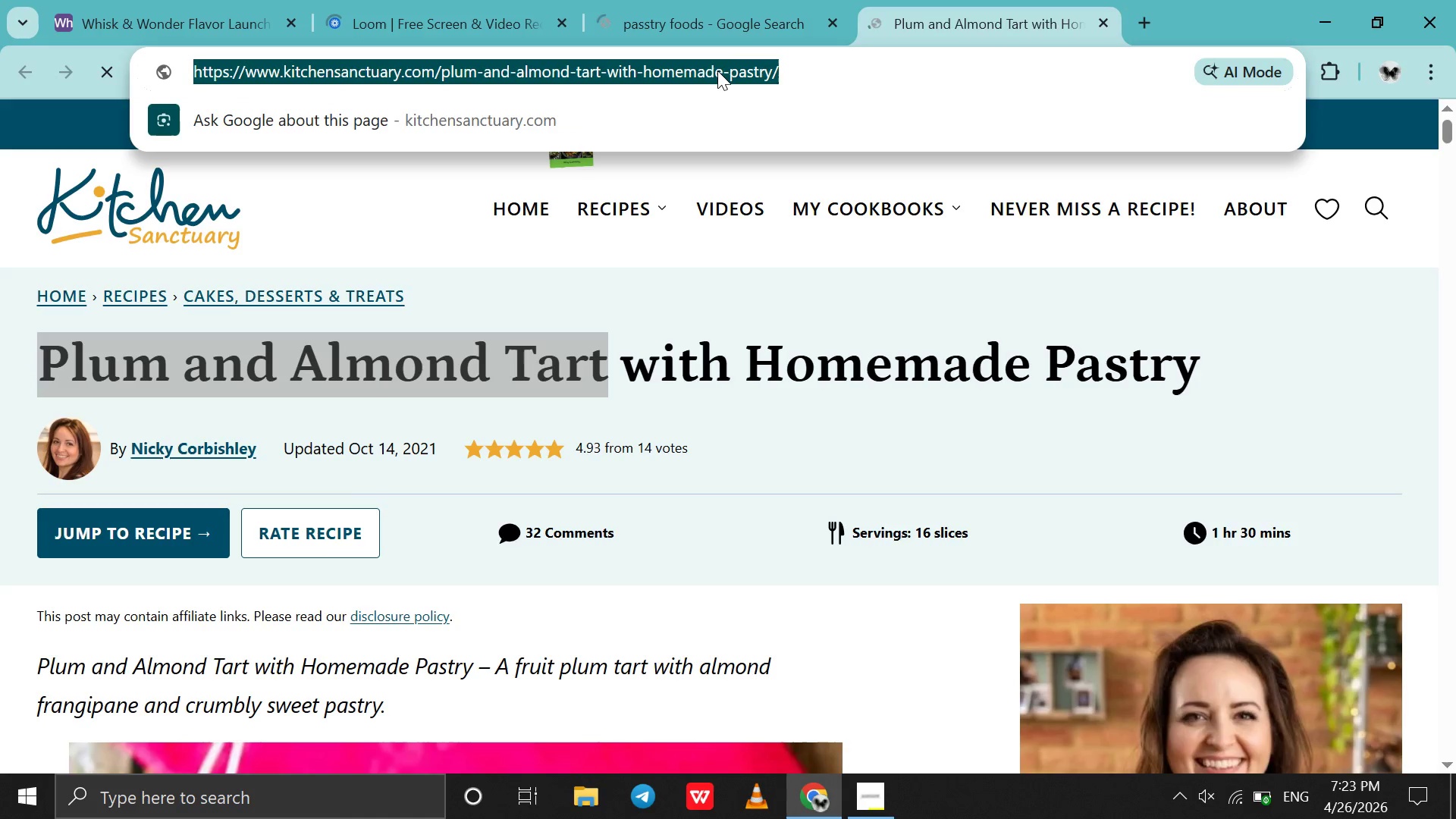 
key(Control+V)
 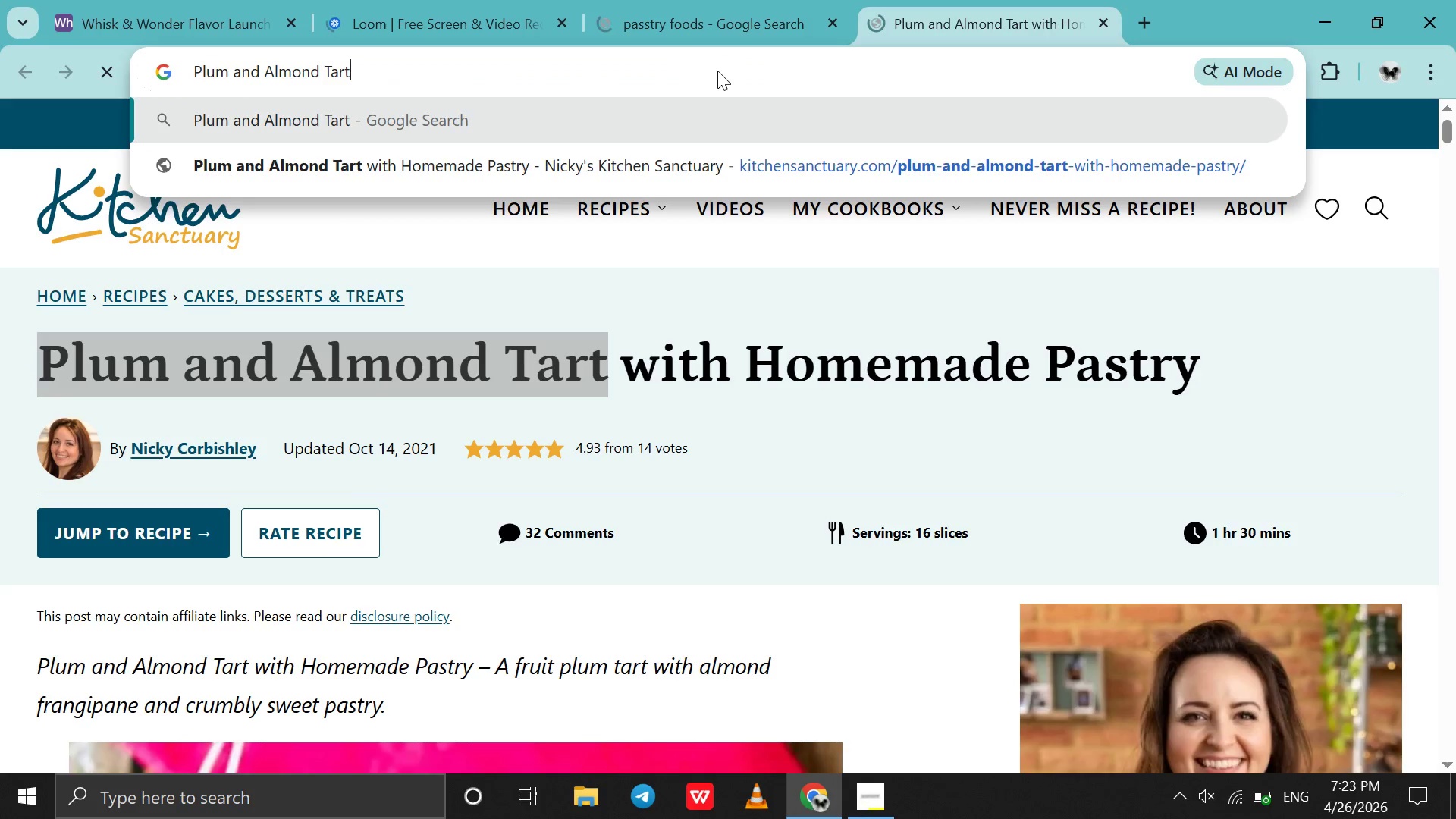 
type( ingridienta)
key(Backspace)
type(s )
 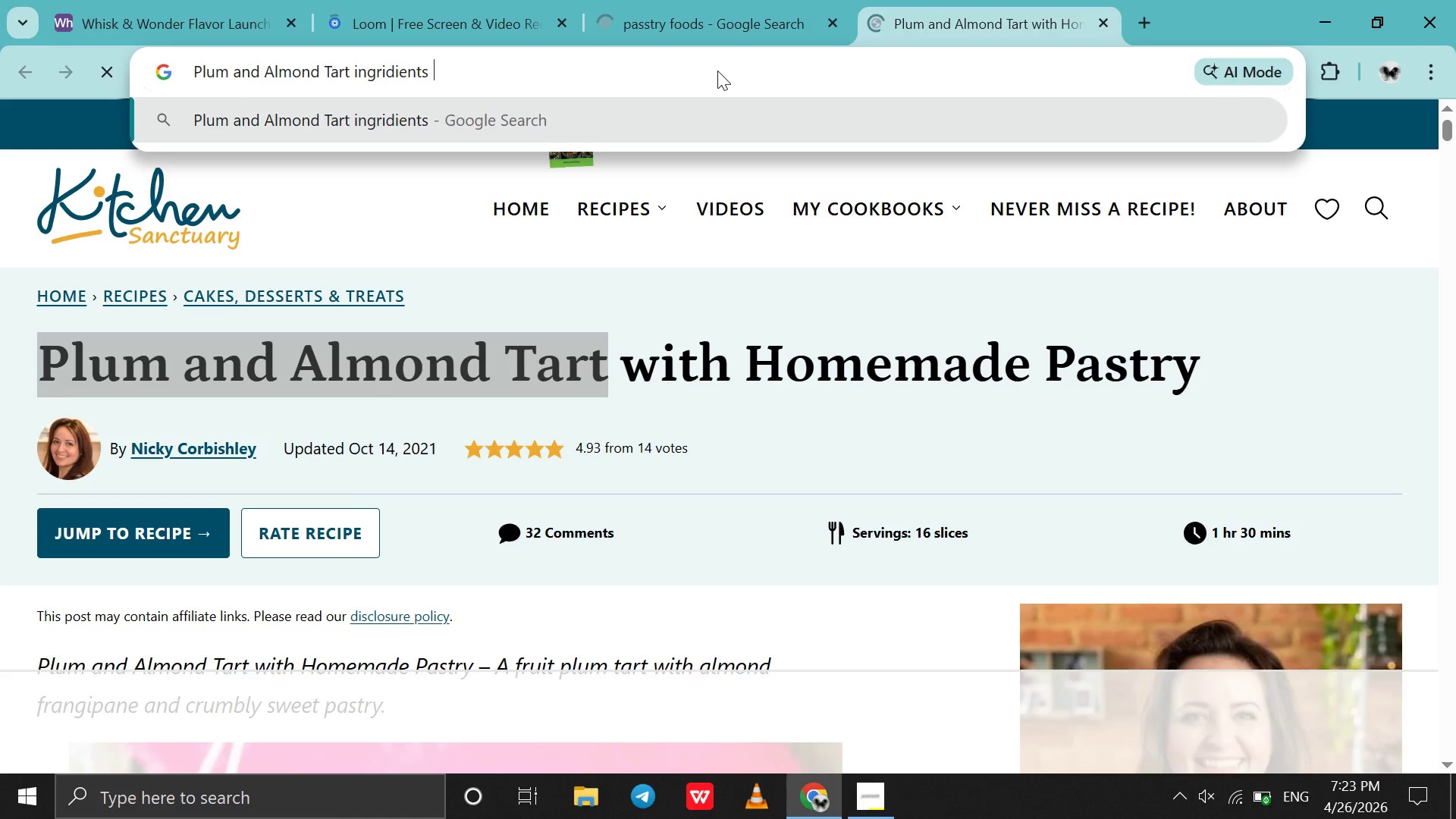 
key(Enter)
 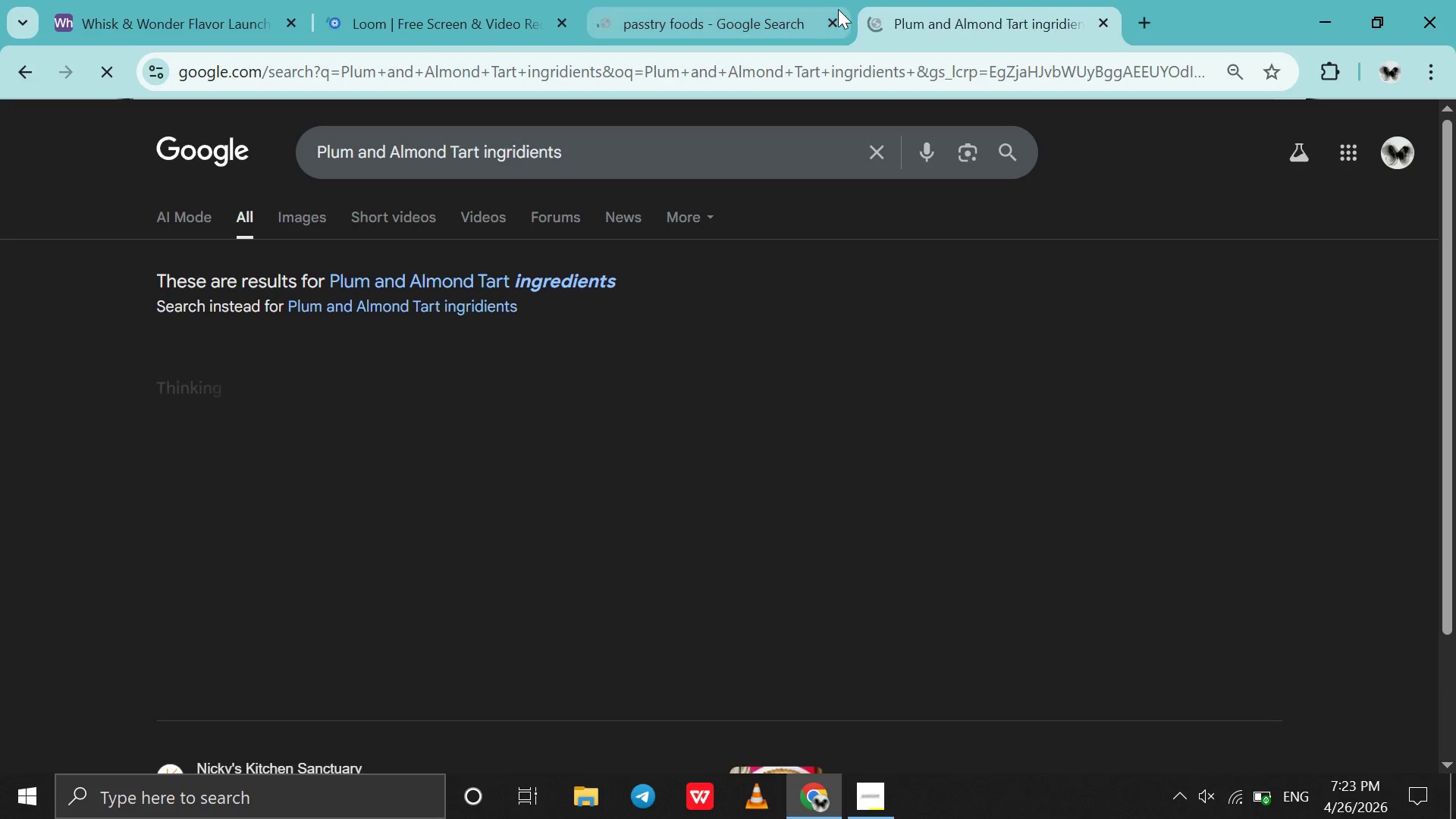 
left_click([833, 25])
 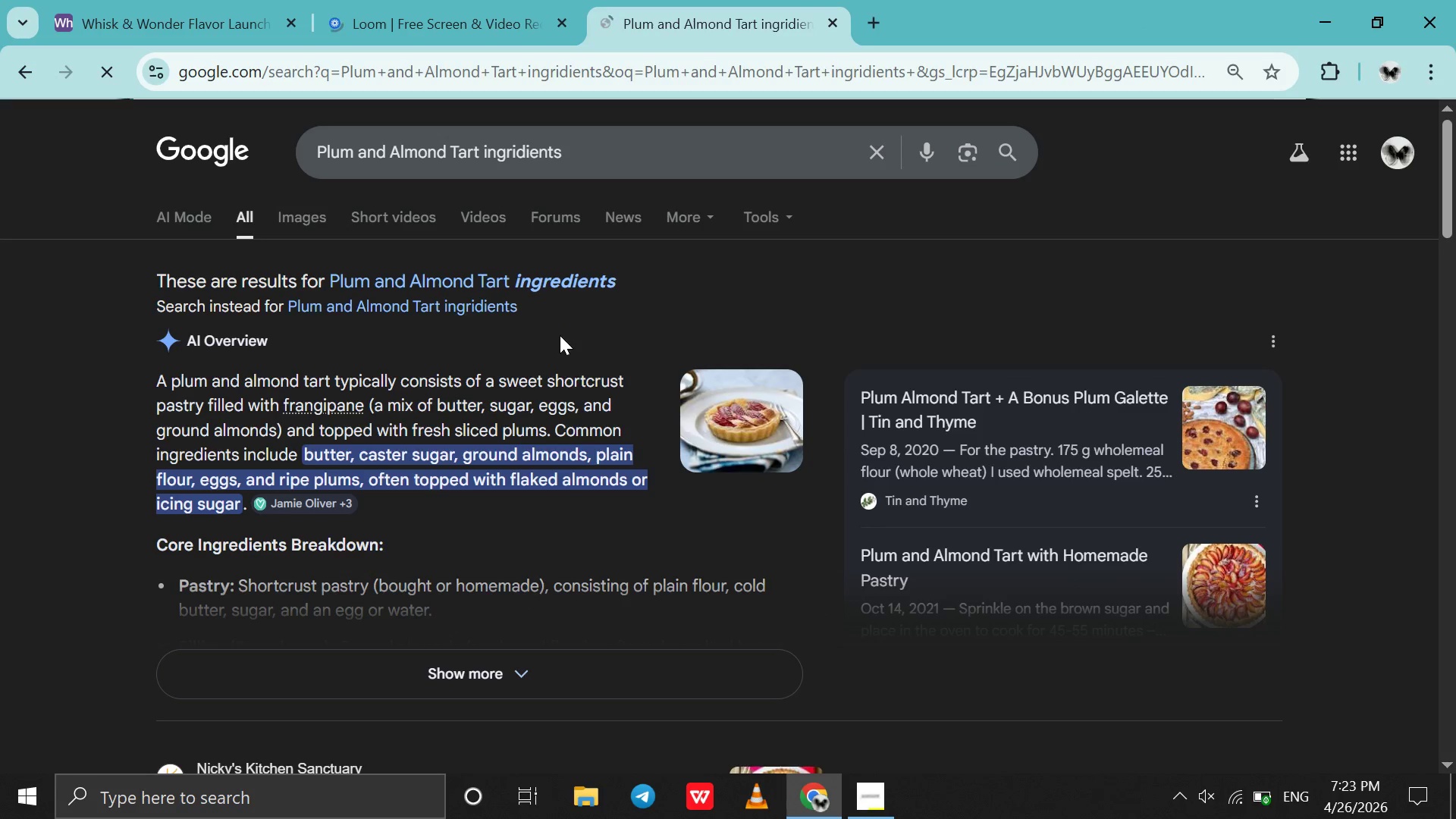 
wait(8.25)
 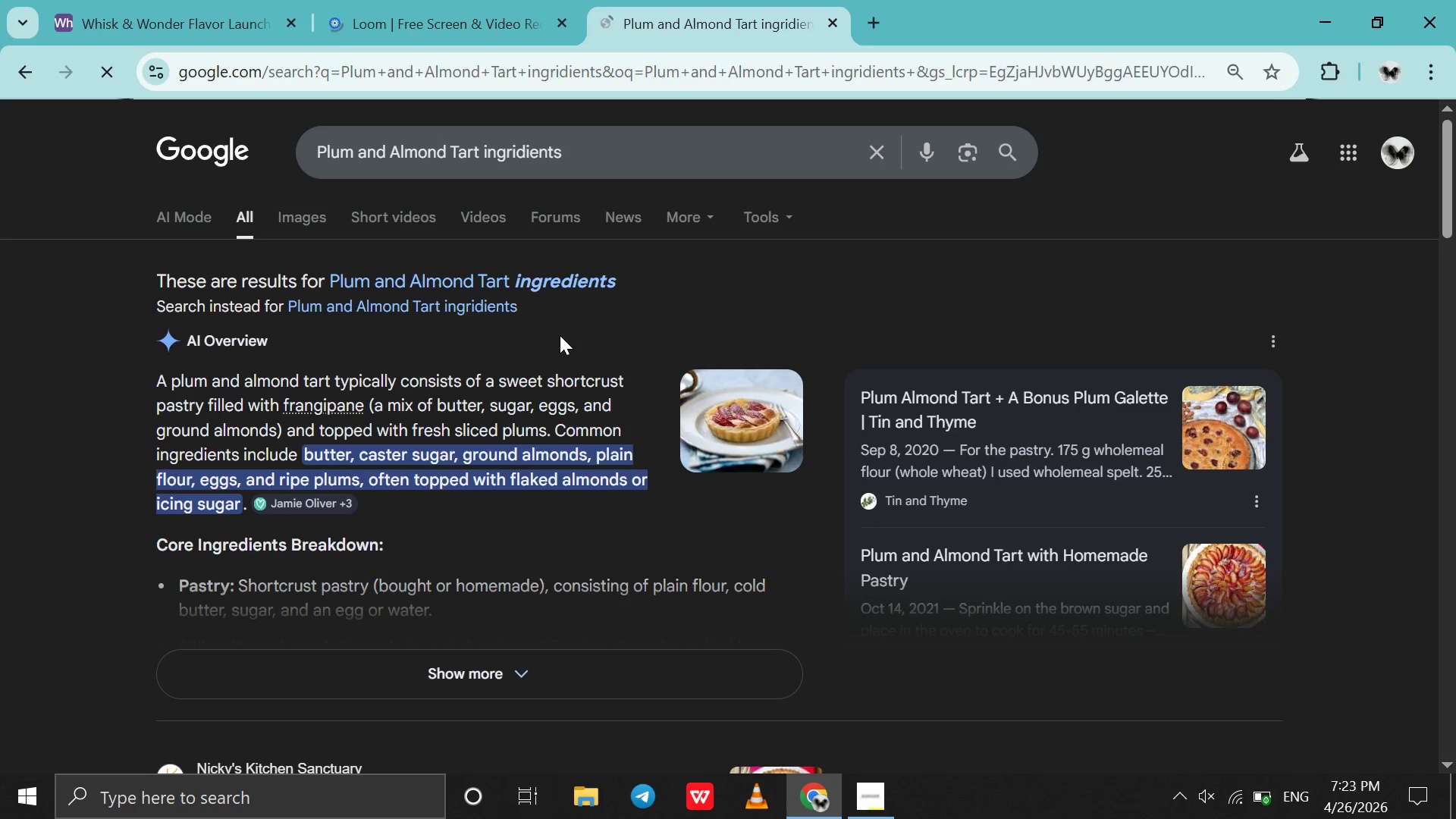 
left_click([206, 0])
 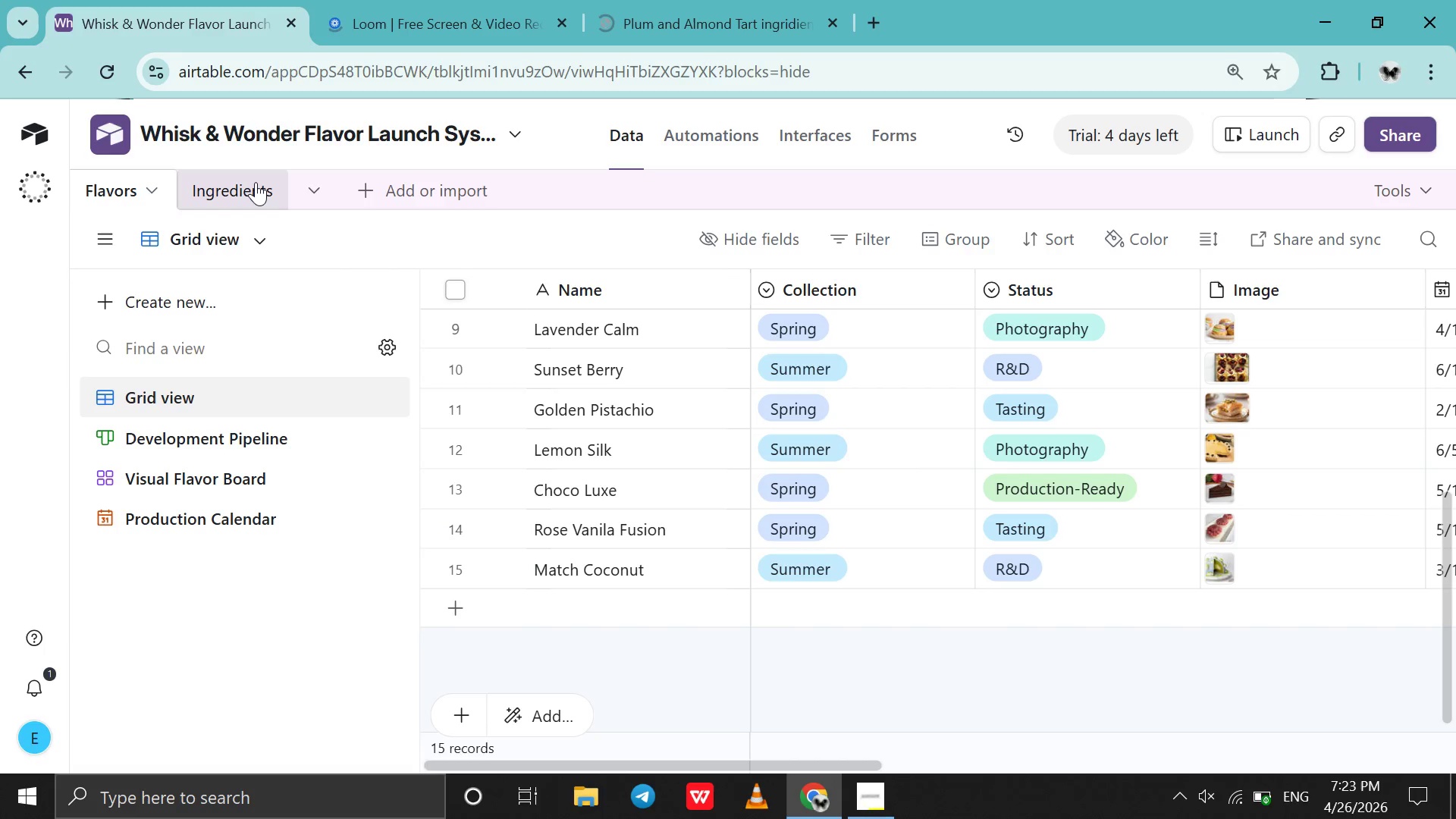 
left_click([256, 182])
 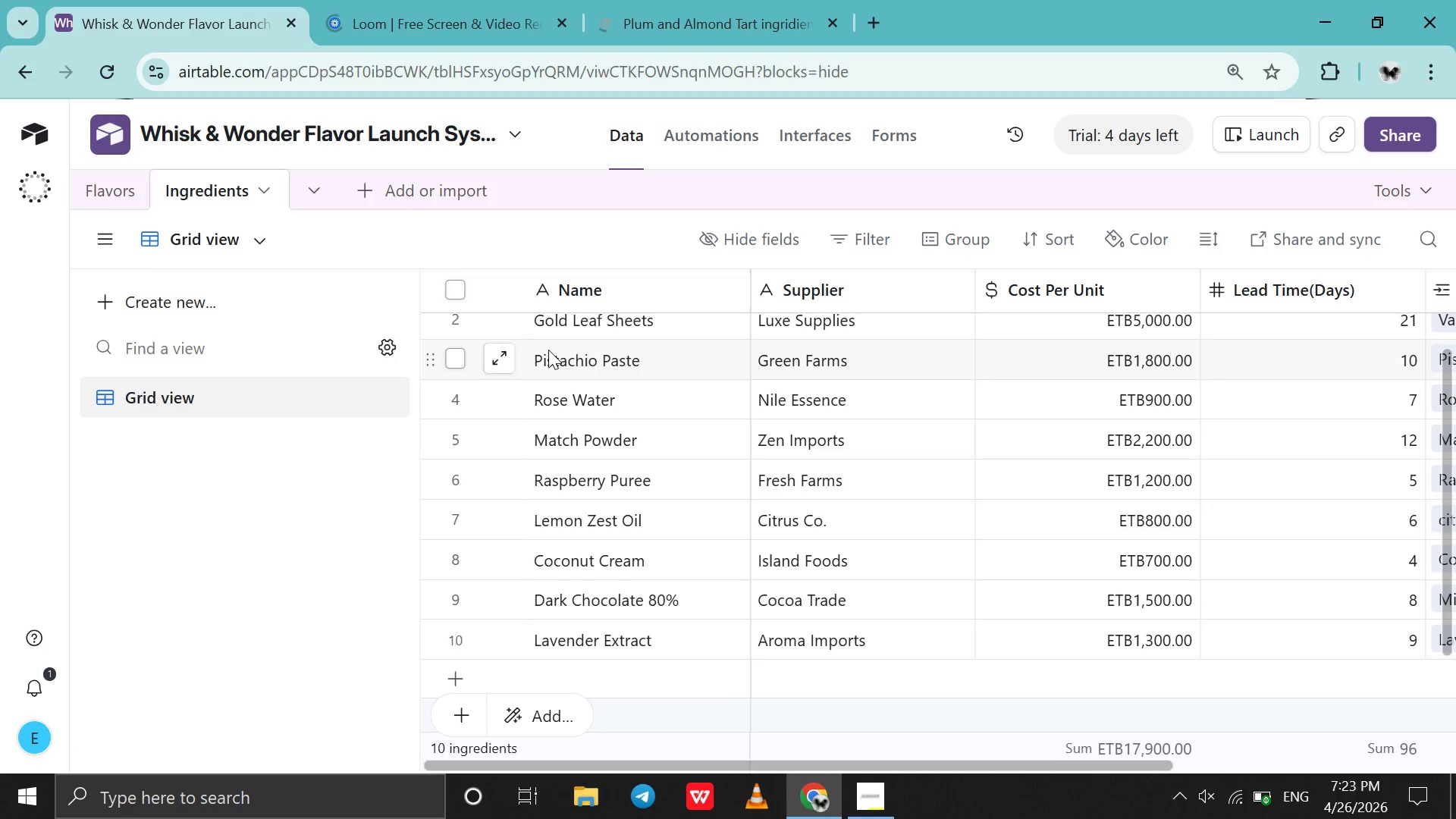 
wait(5.38)
 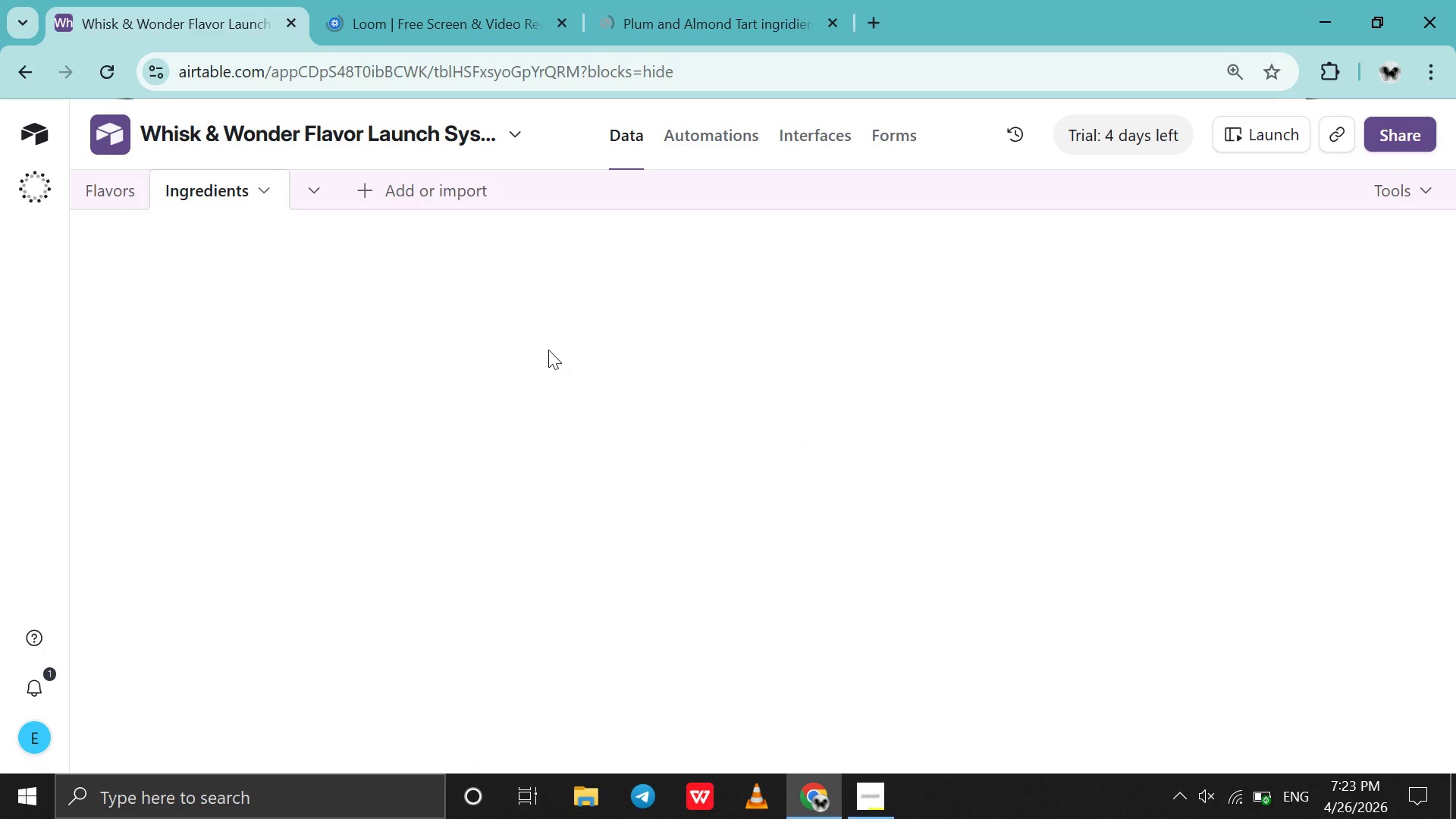 
scroll: coordinate [548, 350], scroll_direction: up, amount: 5.0
 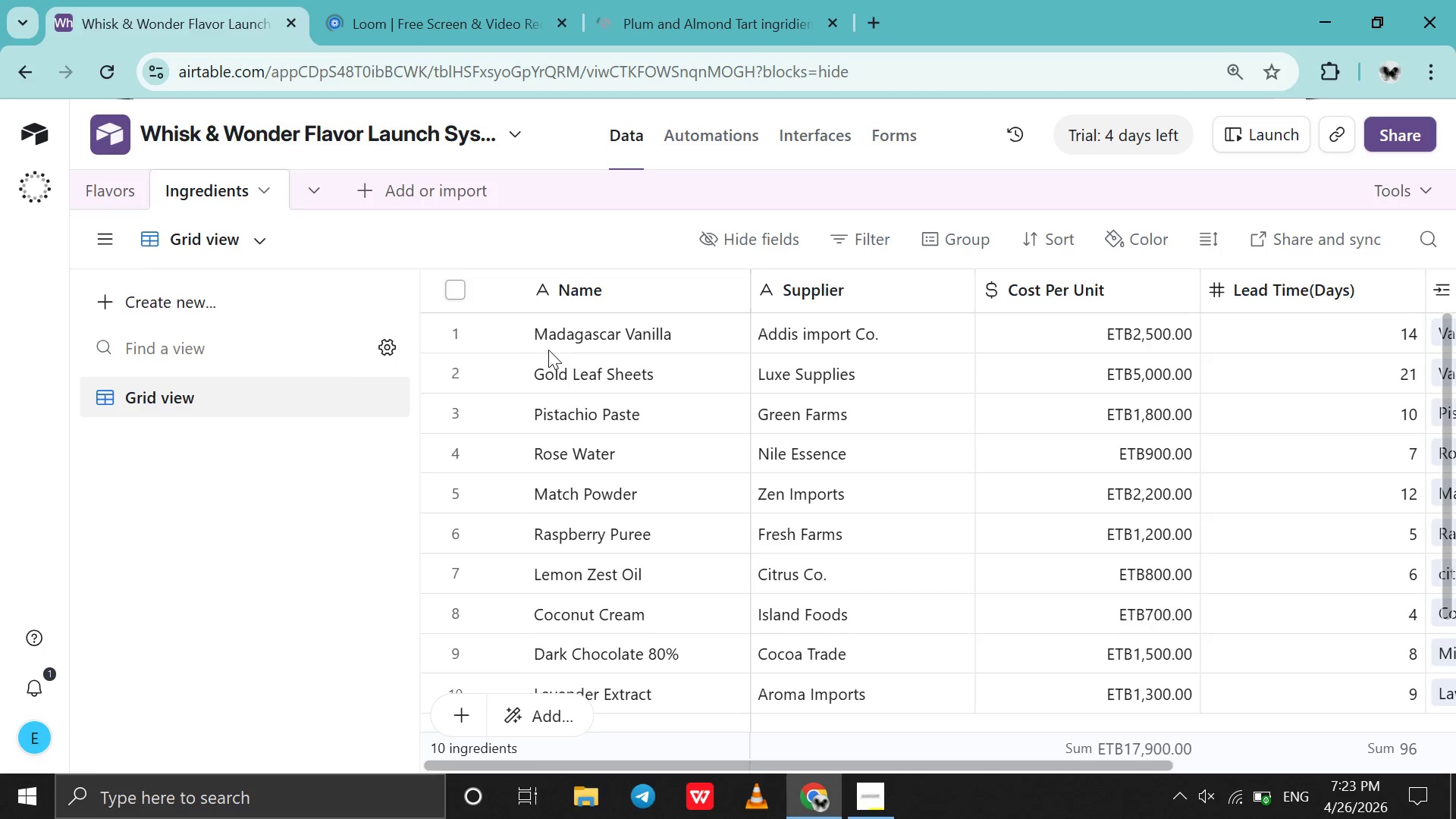 
scroll: coordinate [548, 350], scroll_direction: none, amount: 0.0
 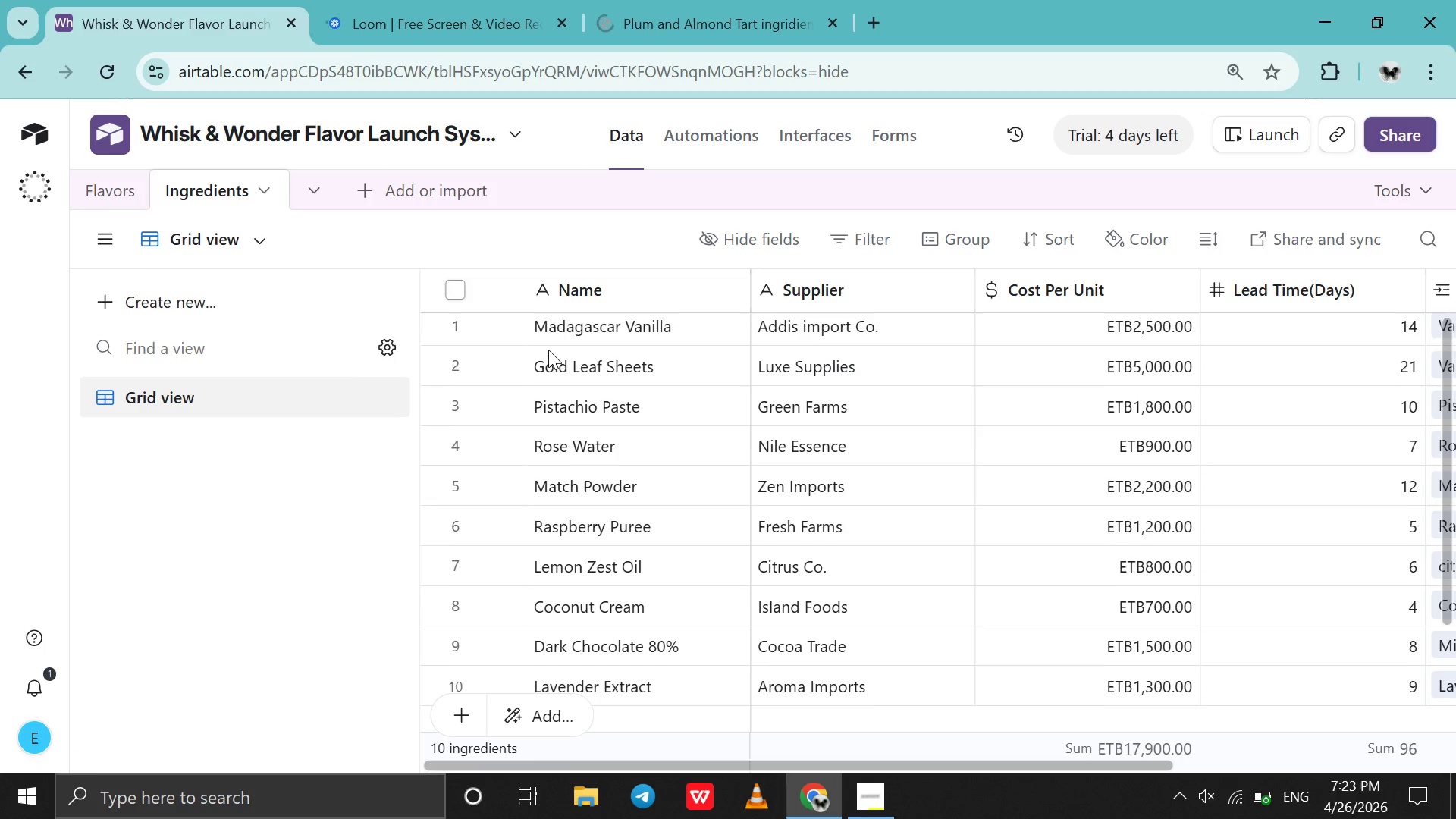 
scroll: coordinate [548, 350], scroll_direction: down, amount: 1.0
 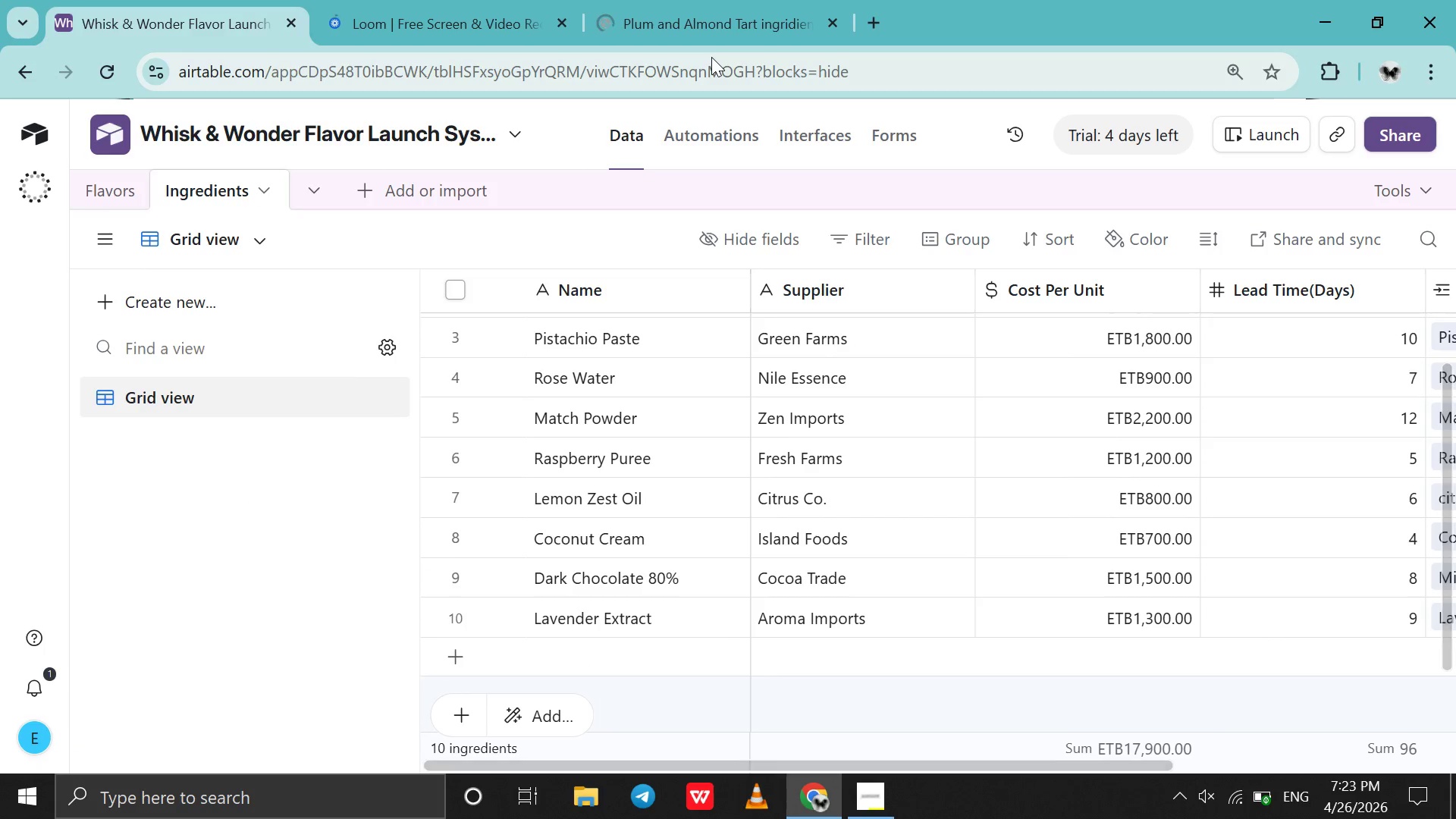 
mouse_move([709, 27])
 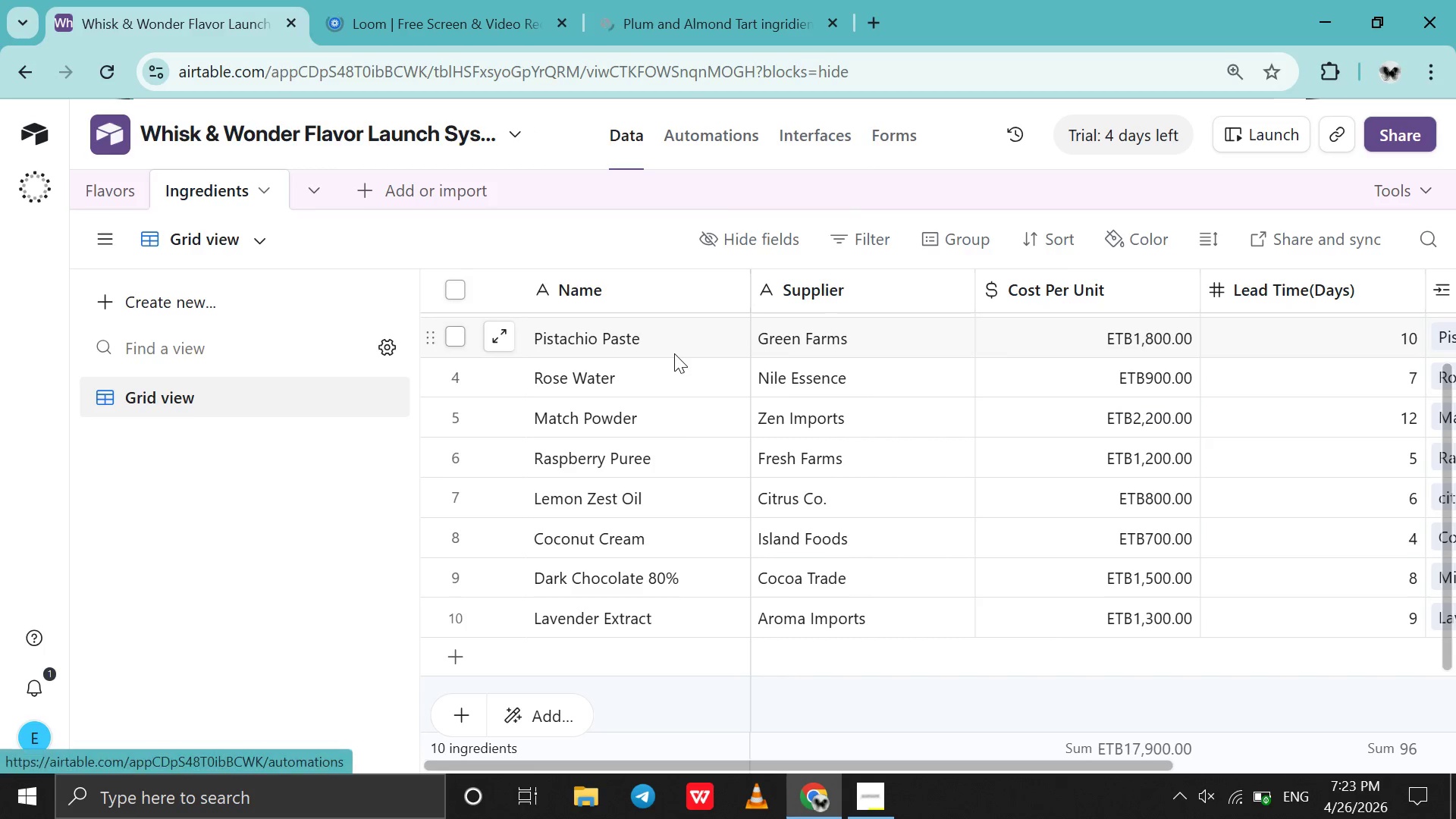 
scroll: coordinate [674, 353], scroll_direction: up, amount: 3.0
 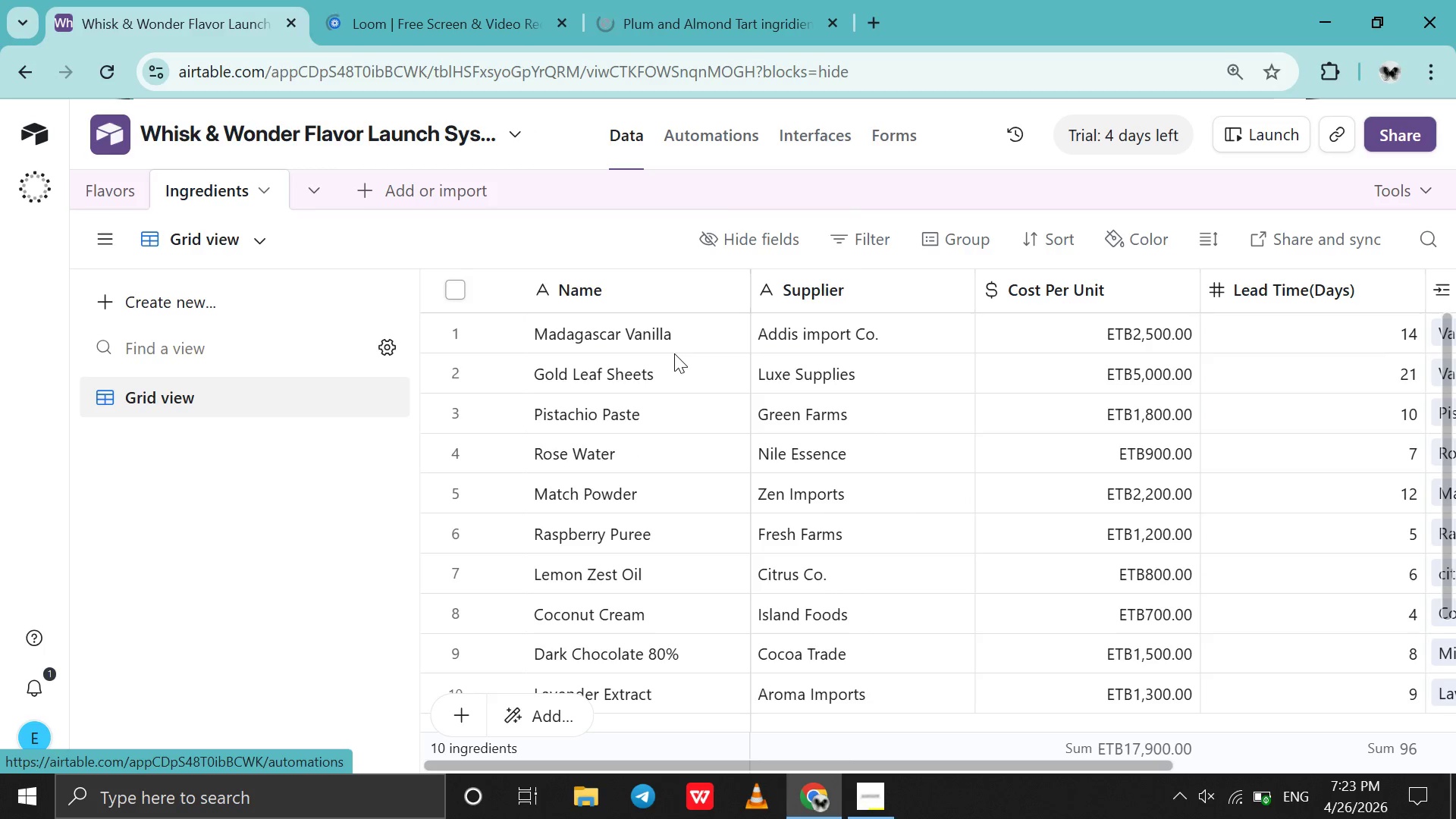 
mouse_move([698, 39])
 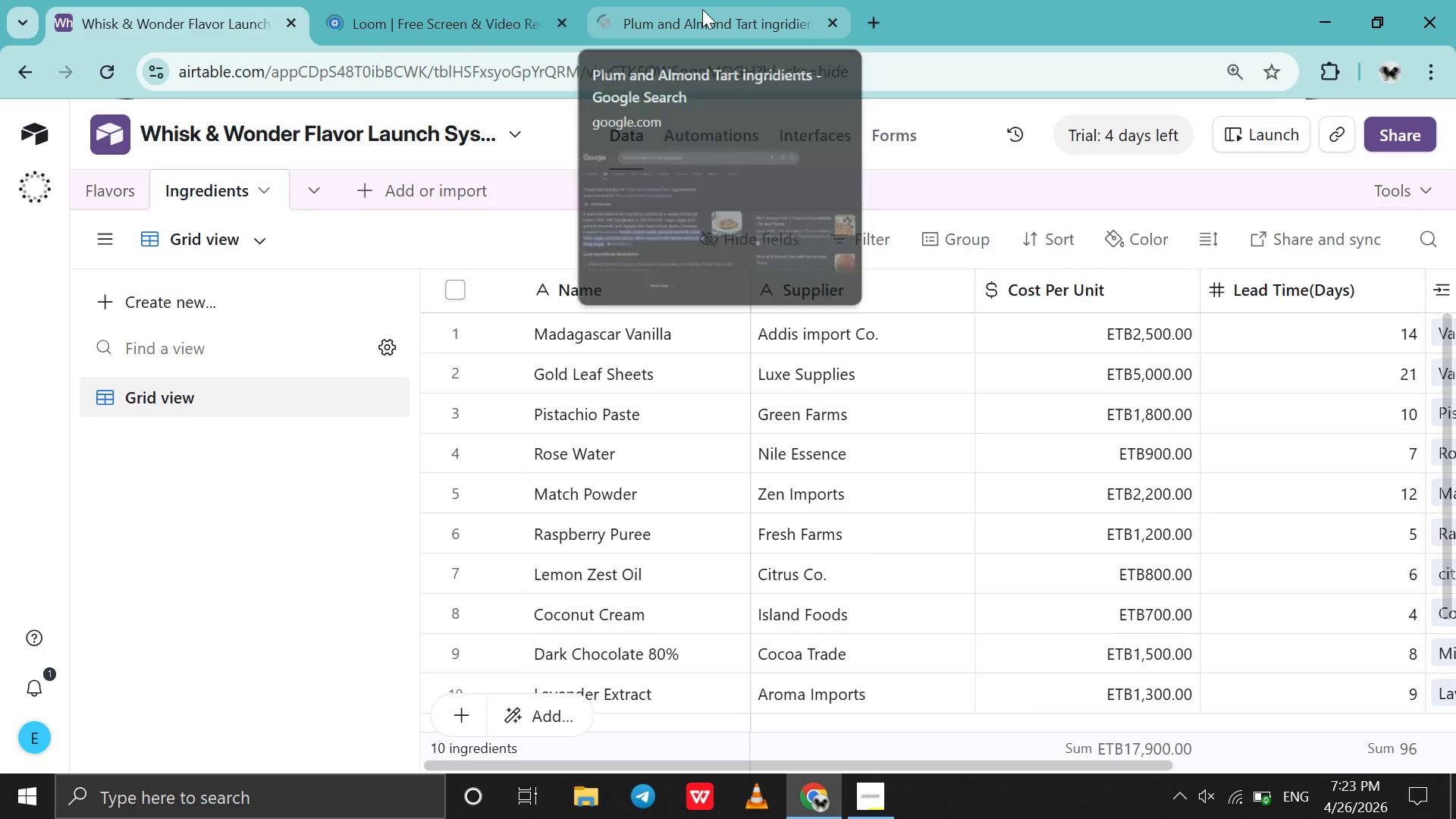 
left_click([702, 9])
 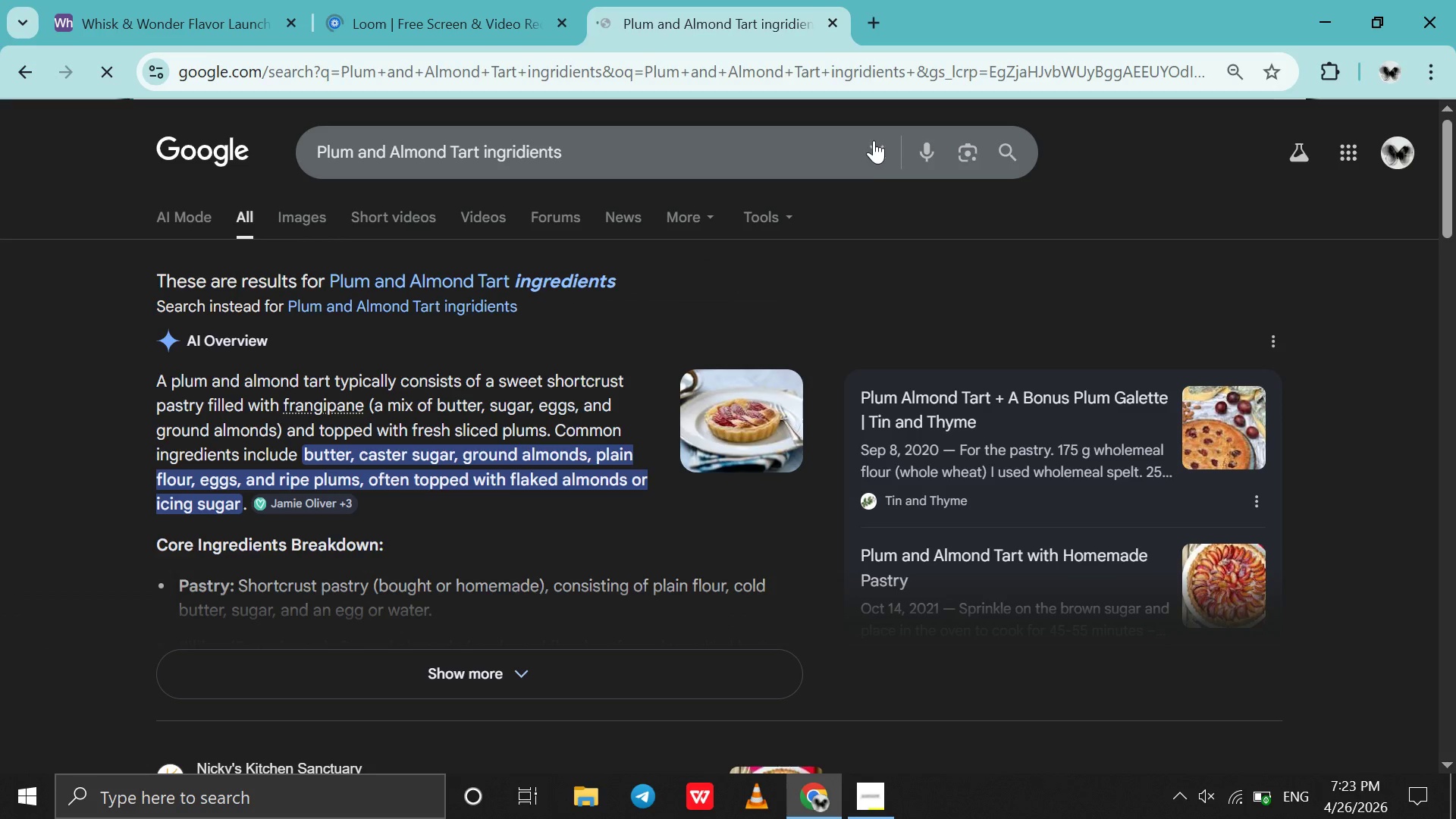 
left_click([878, 140])
 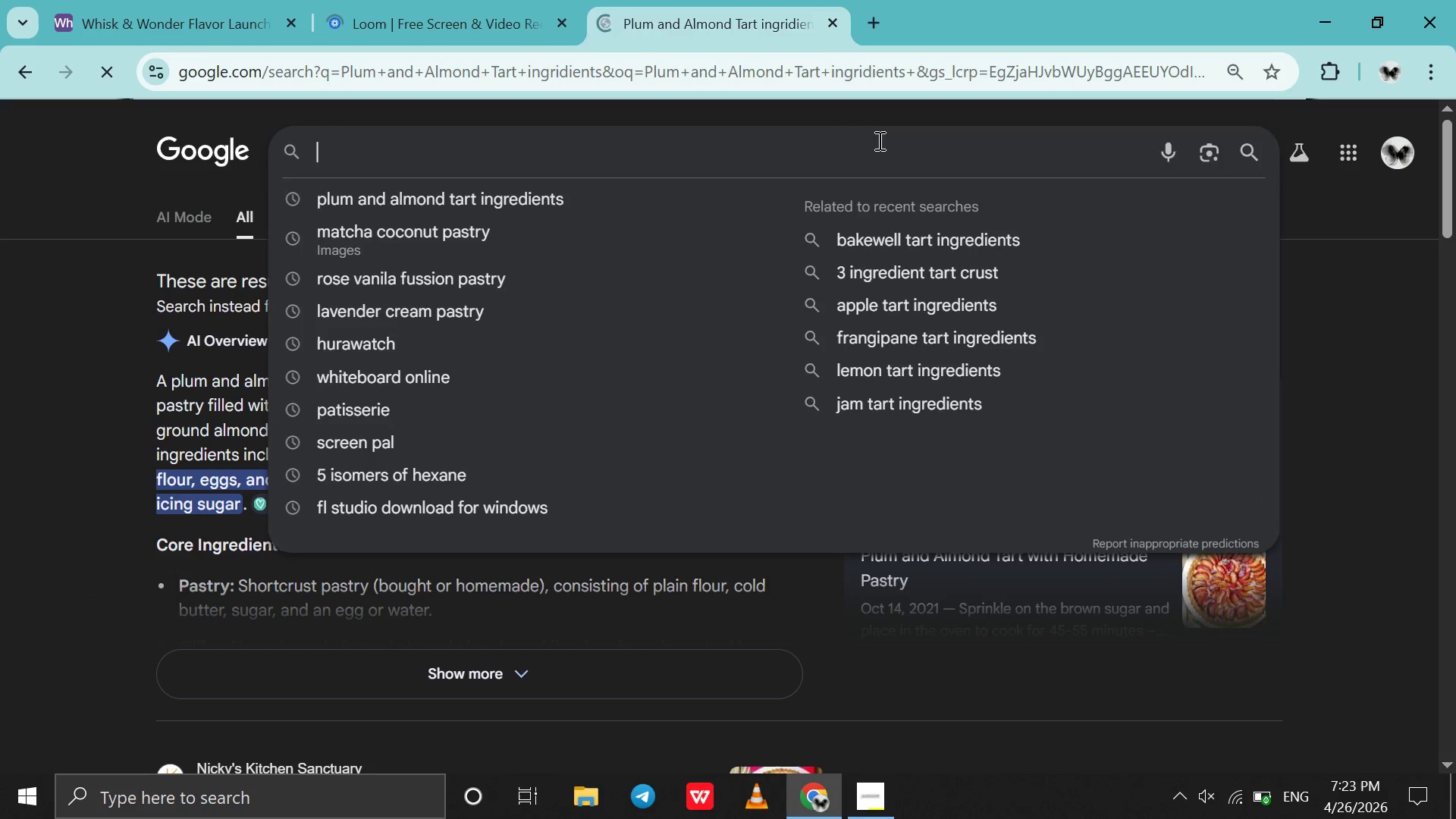 
type(what do we map)
key(Backspace)
key(Backspace)
key(Backspace)
key(Backspace)
key(Backspace)
key(Backspace)
key(Backspace)
key(Backspace)
key(Backspace)
type(pastery made with lavender)
 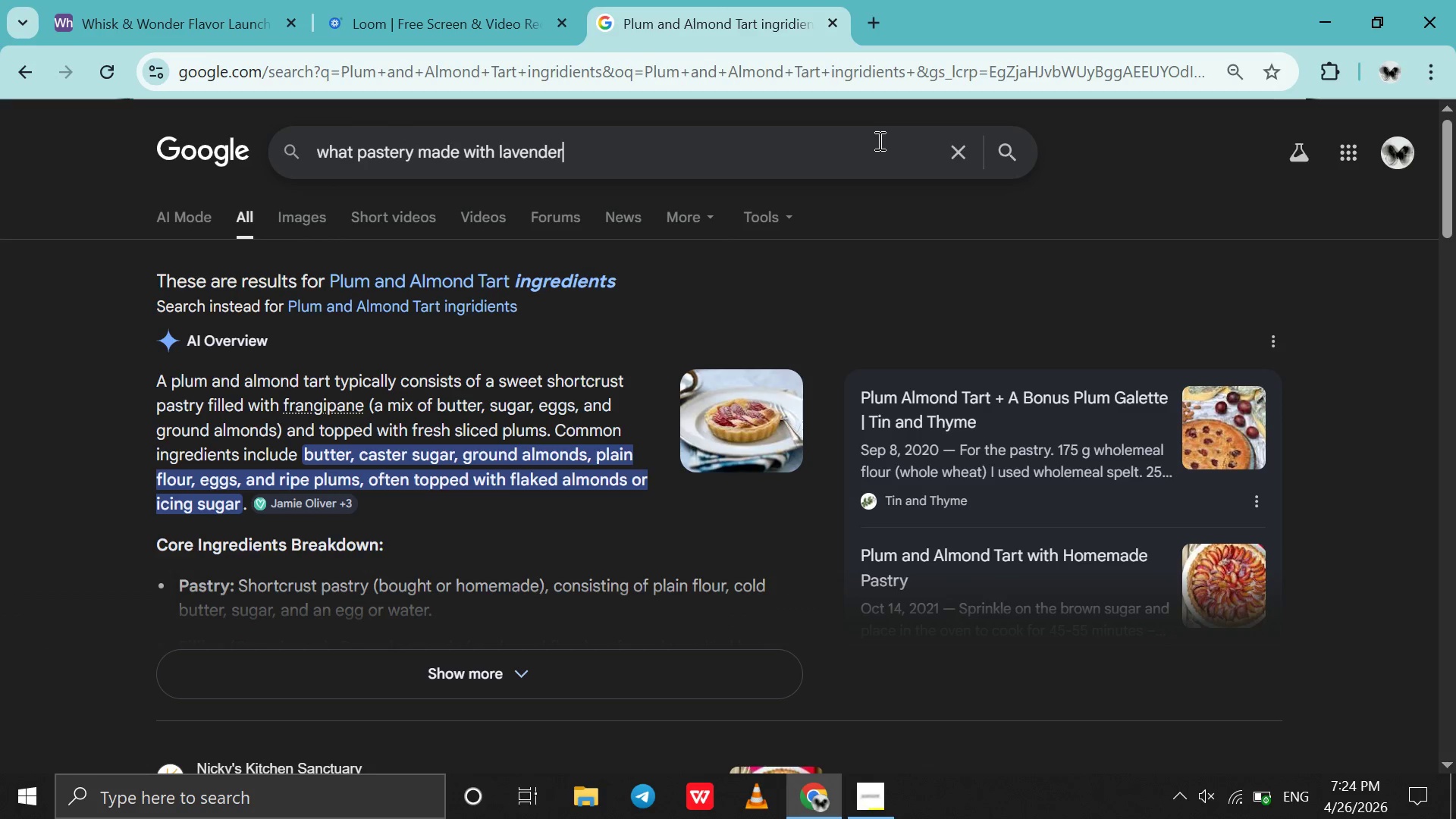 
key(Enter)
 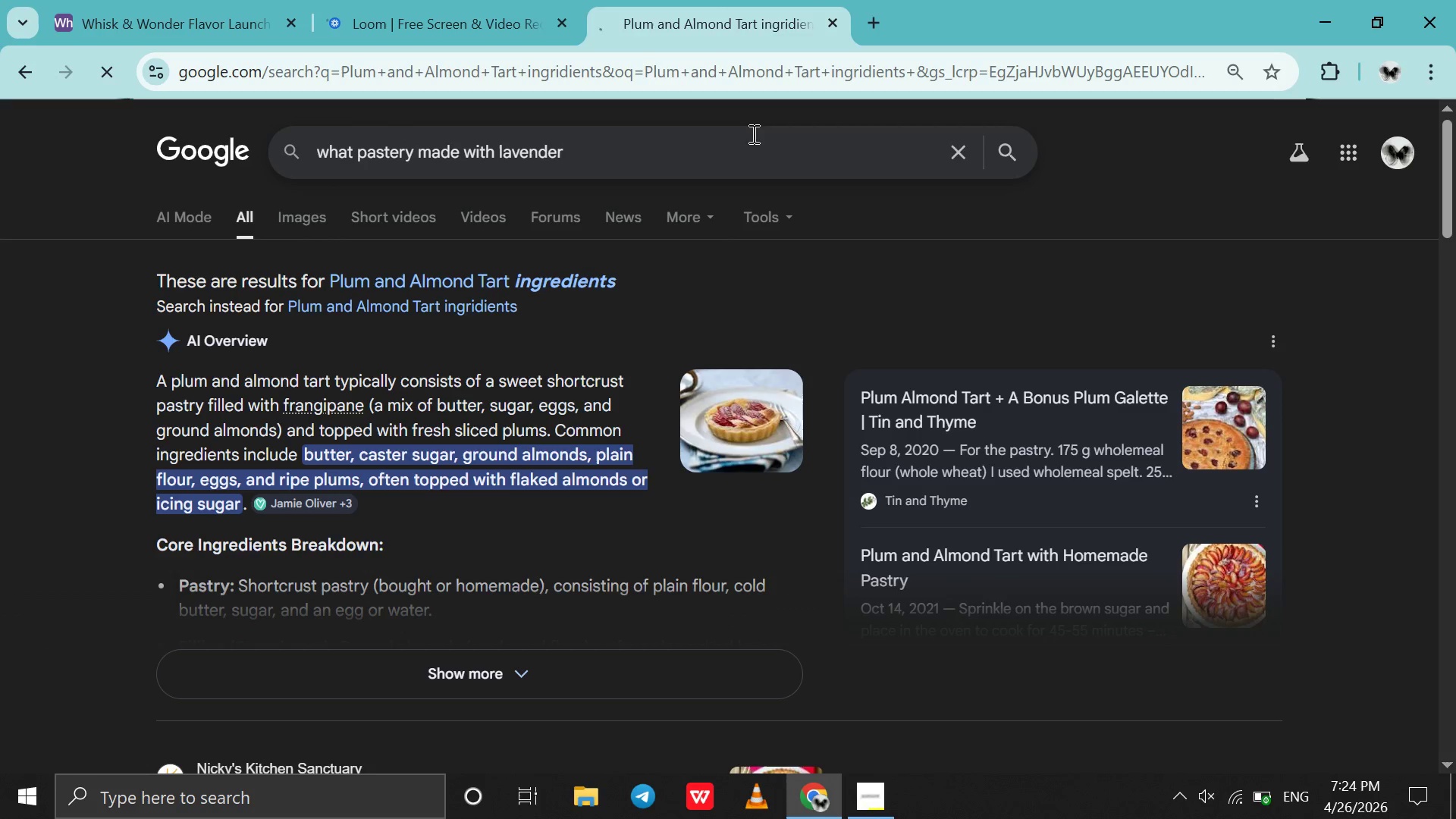 
left_click([548, 0])
 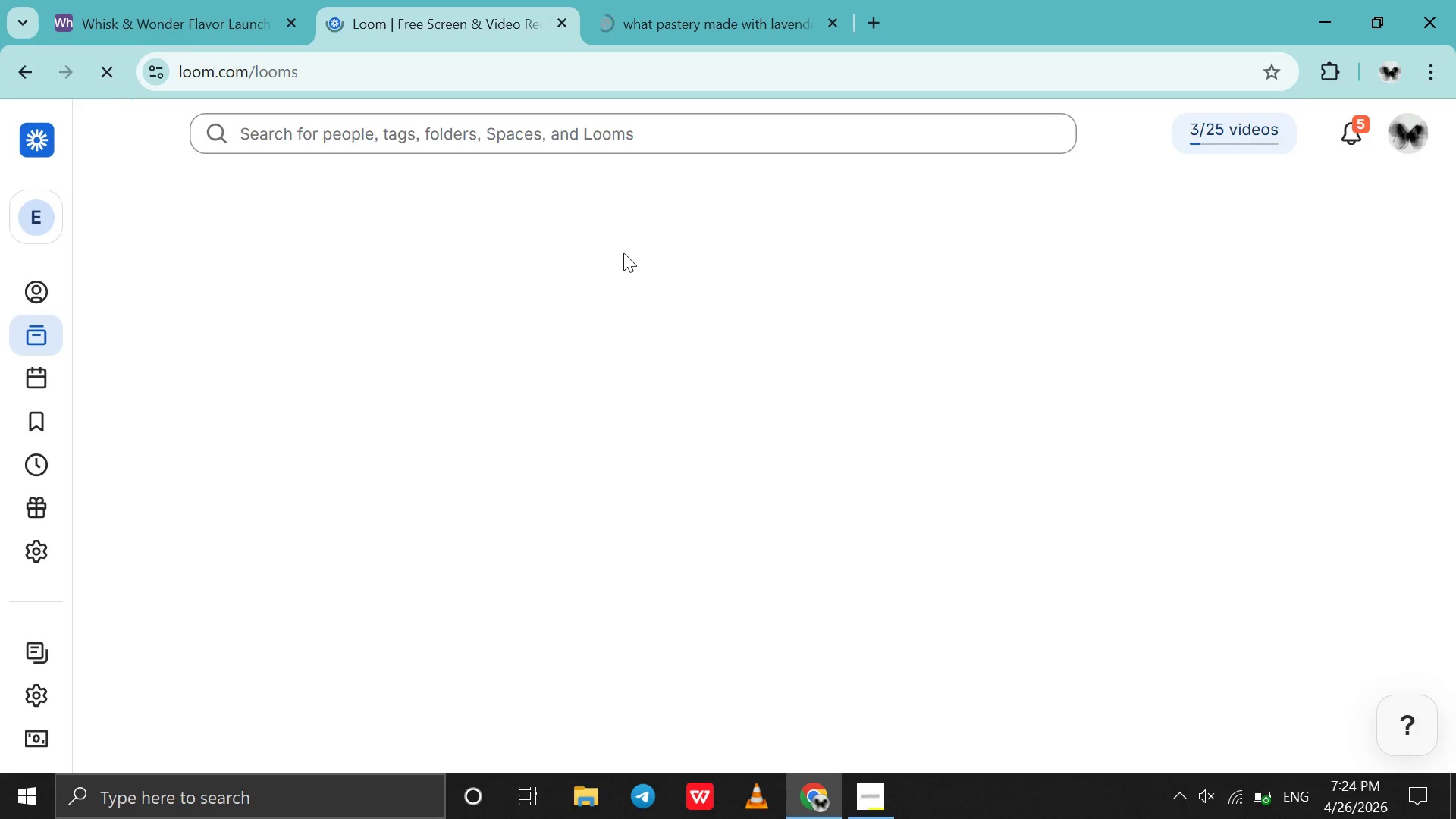 
wait(14.12)
 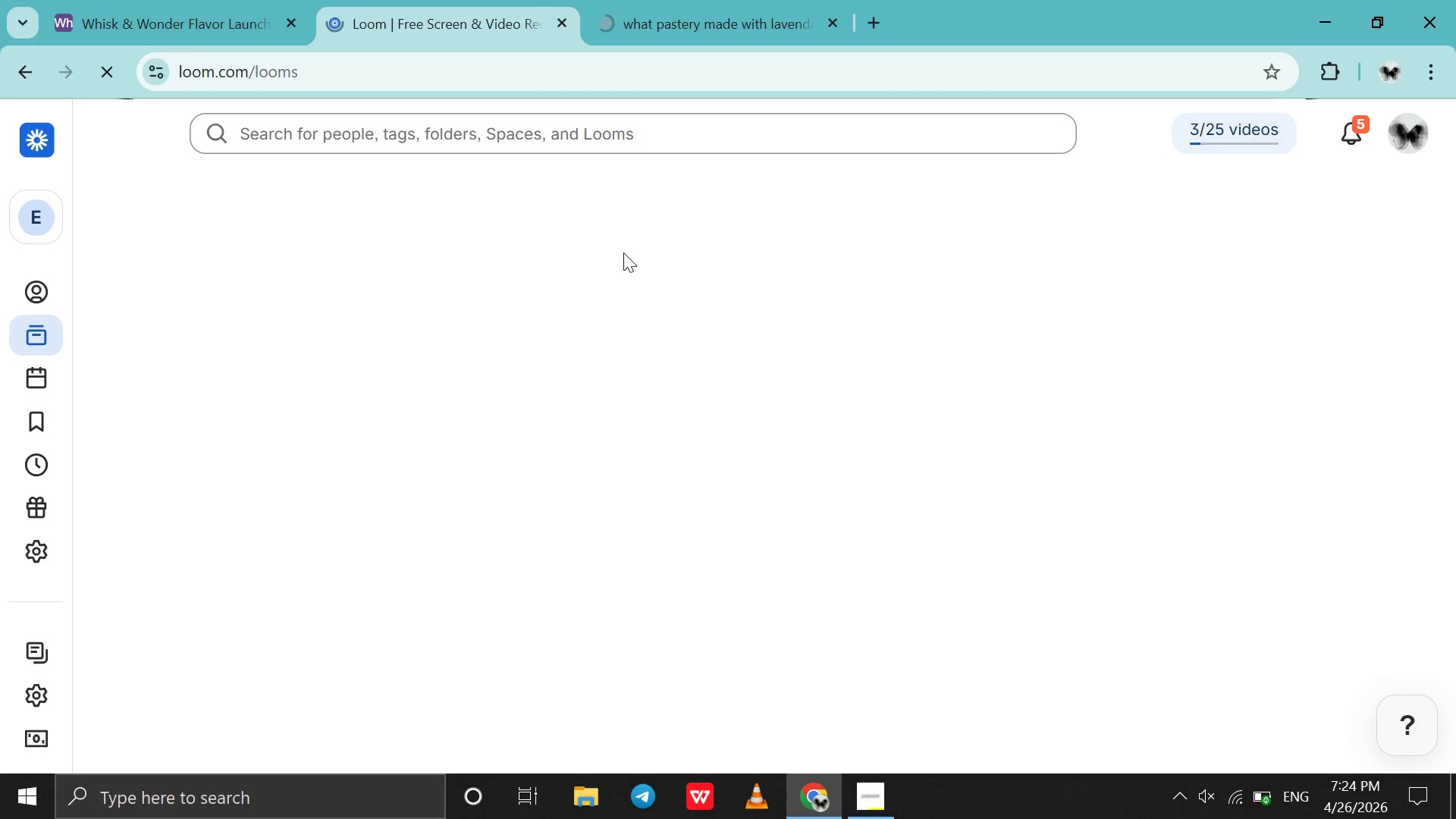 
left_click([689, 0])
 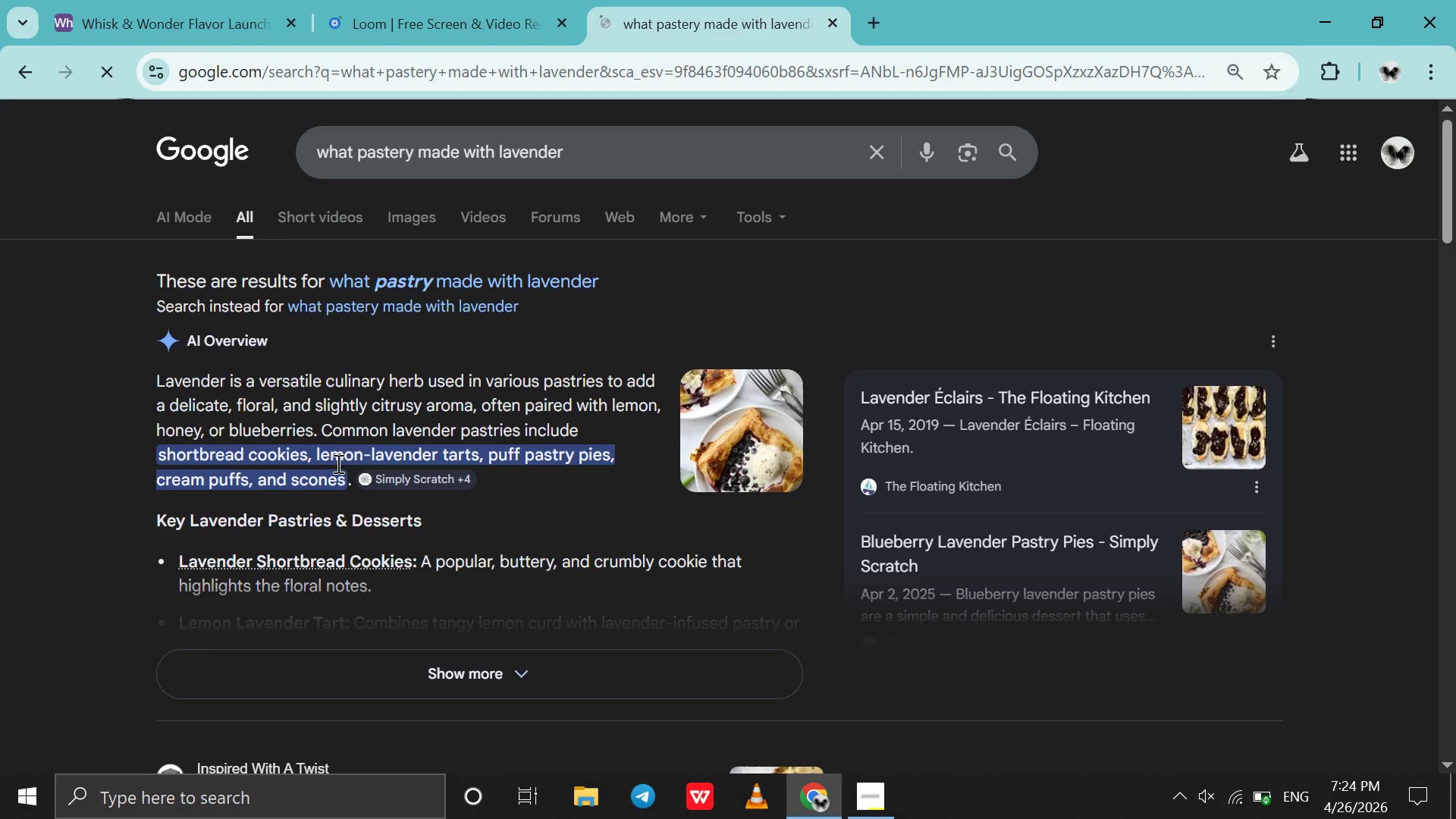 
wait(5.08)
 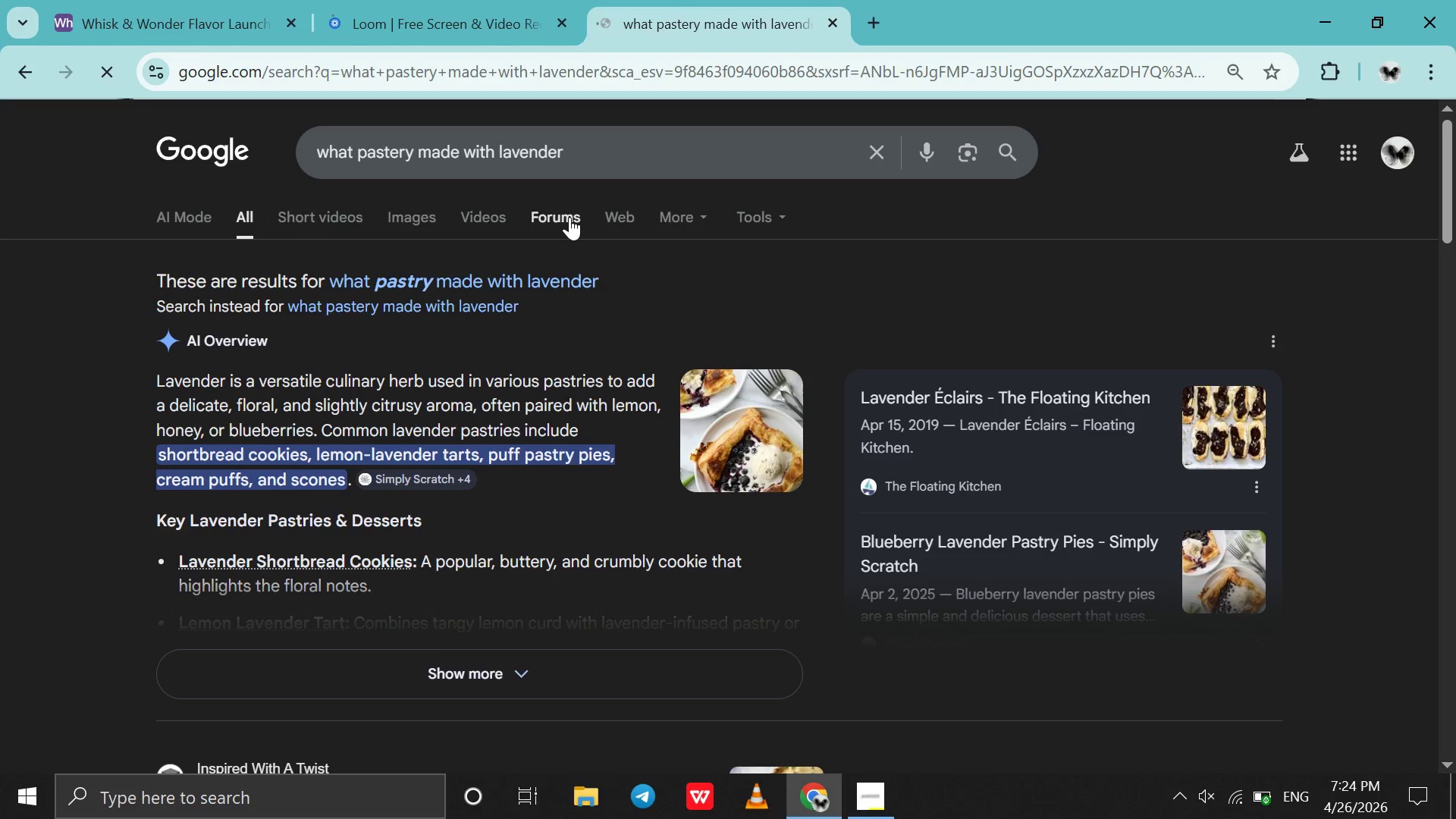 
left_click_drag(start_coordinate=[315, 458], to_coordinate=[479, 457])
 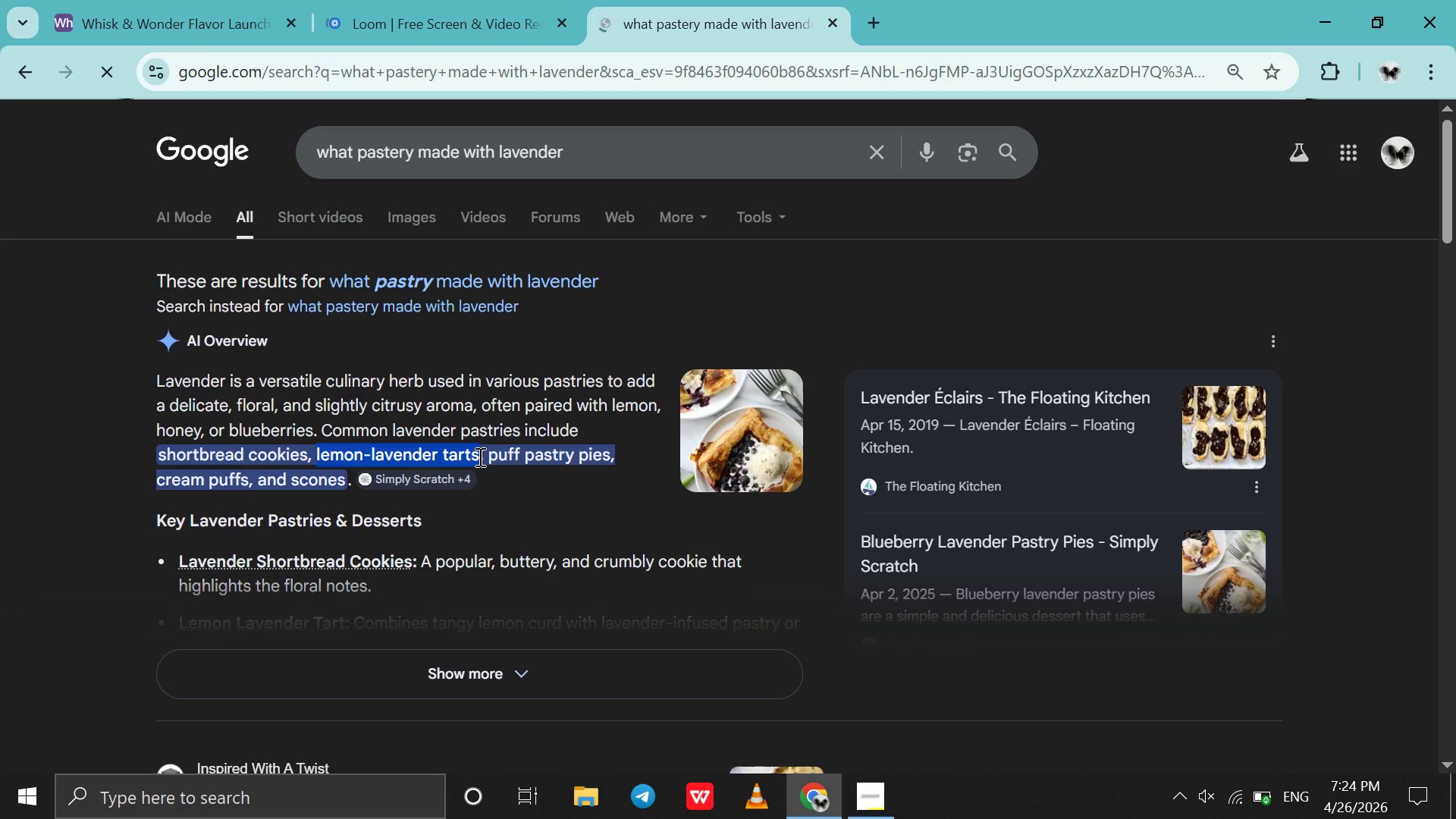 
key(Control+C)
 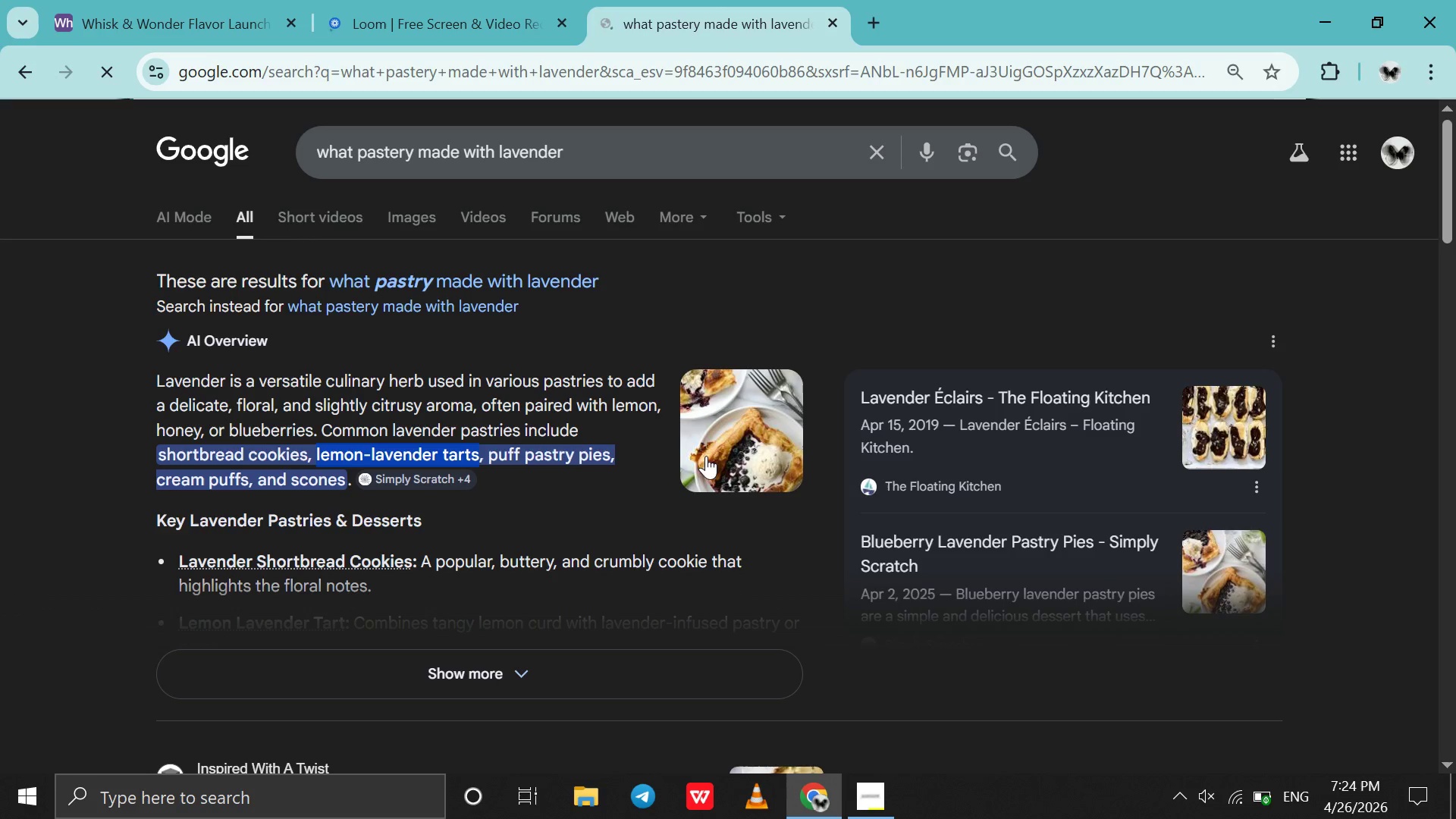 
left_click([733, 450])
 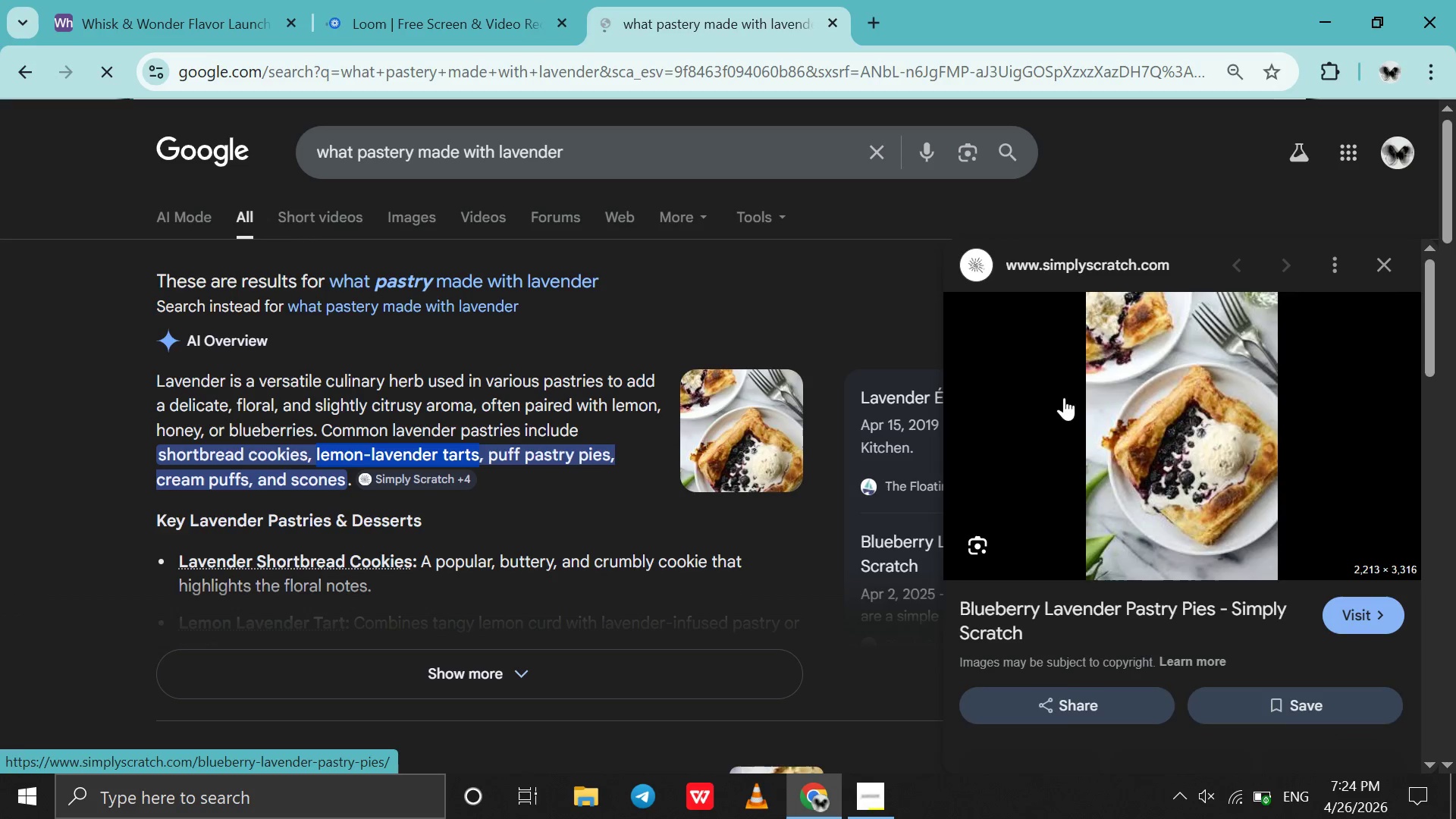 
left_click([416, 0])
 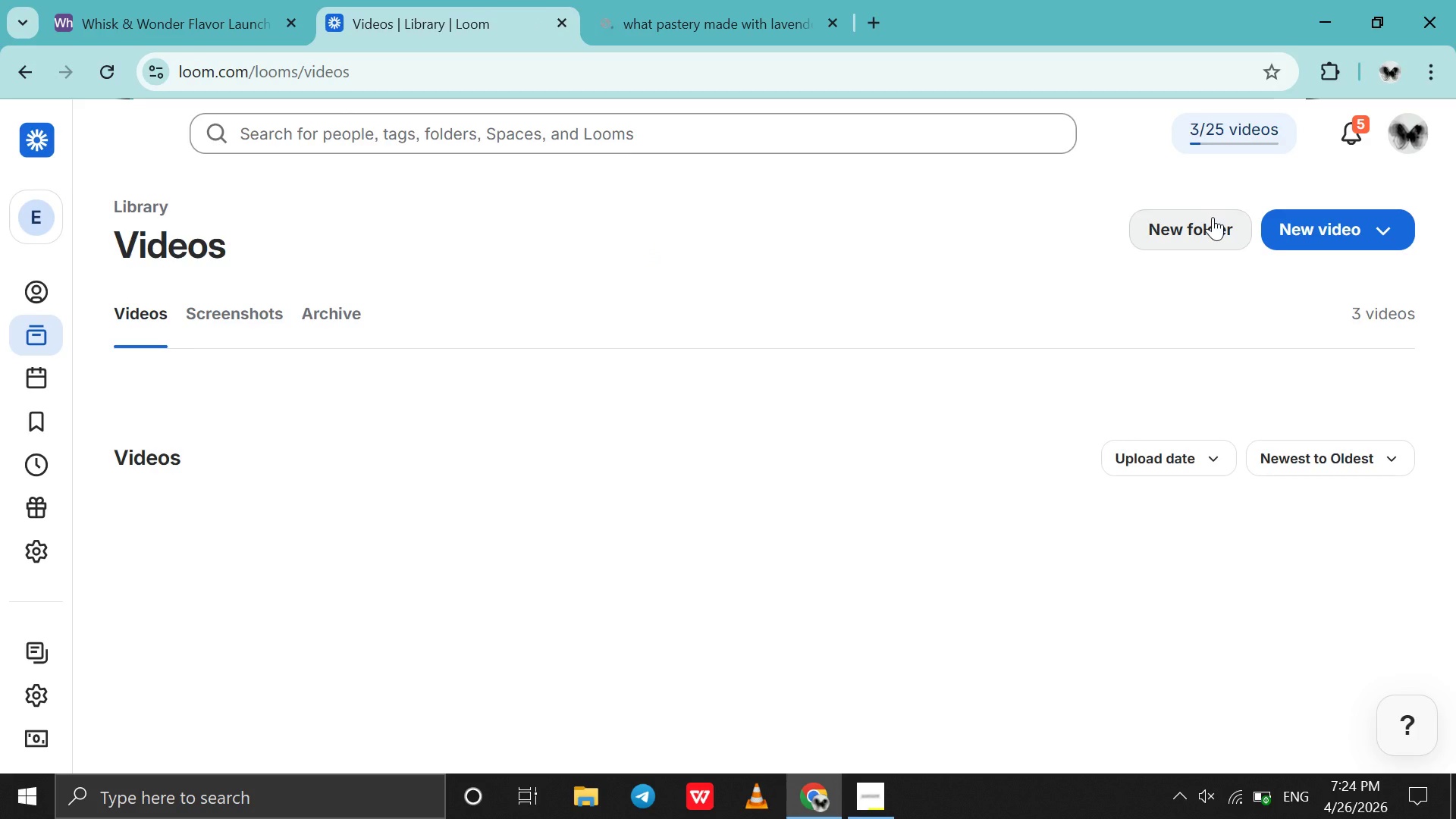 
left_click([1310, 238])
 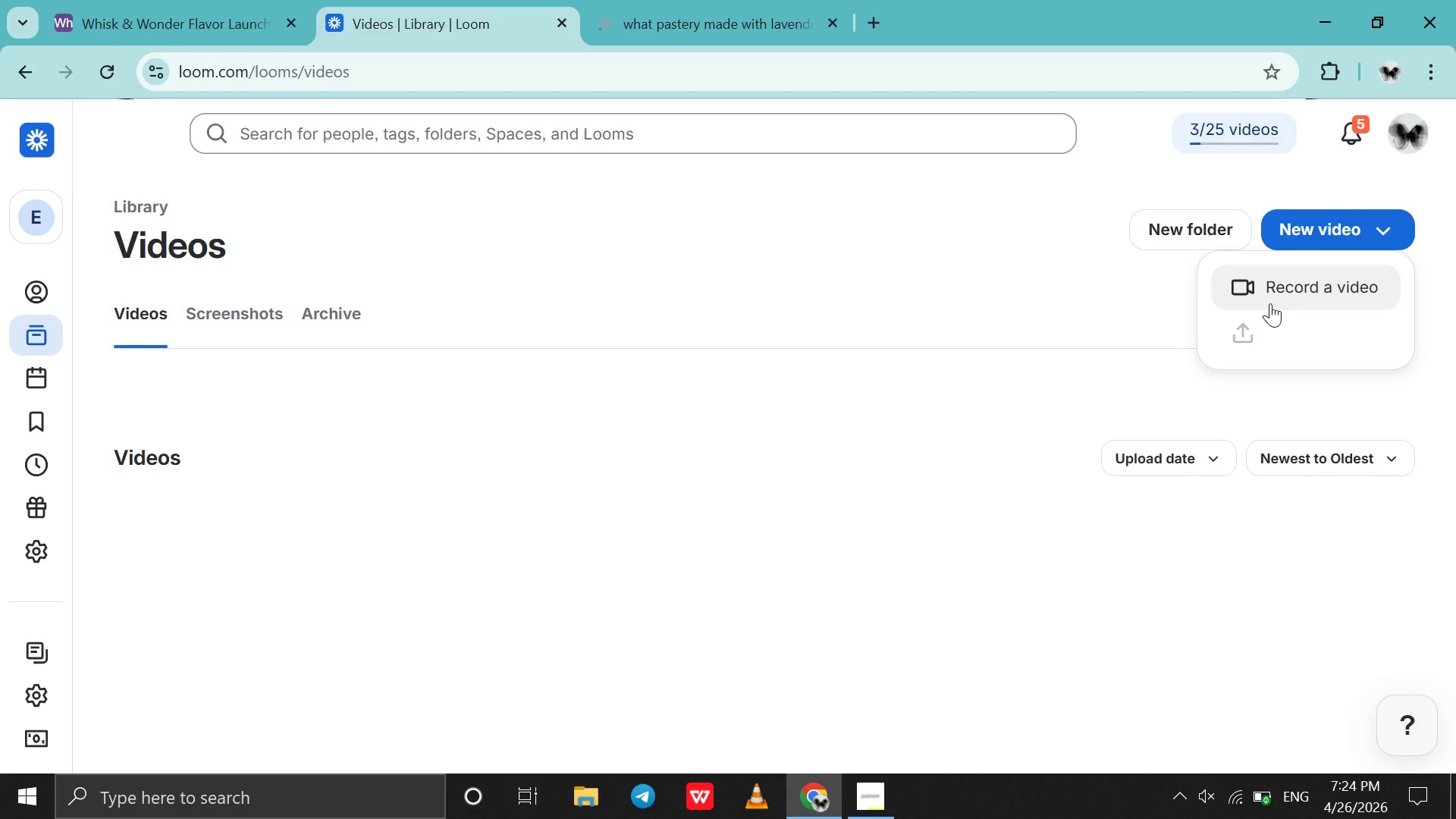 
left_click([1286, 296])
 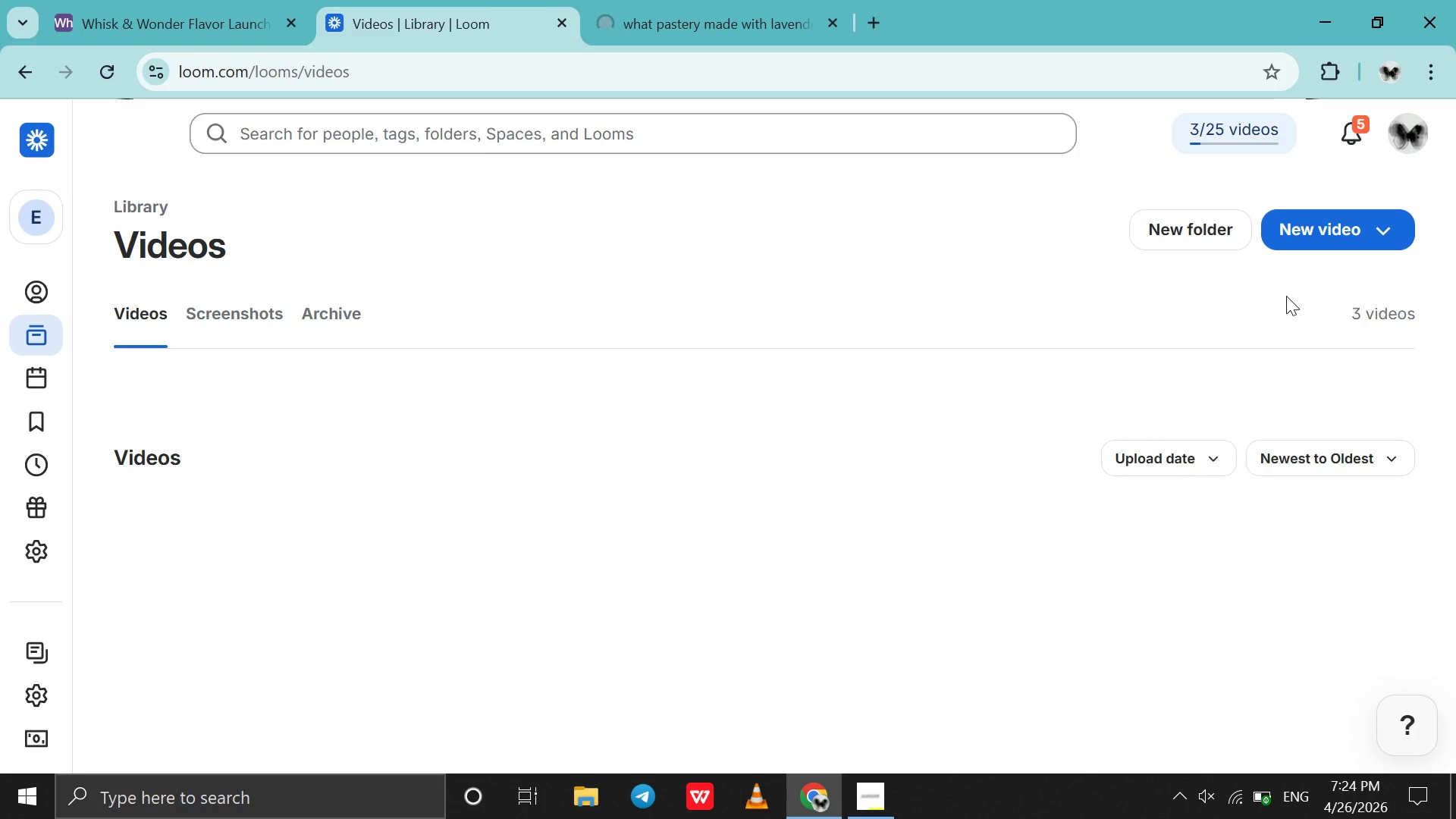 
wait(8.75)
 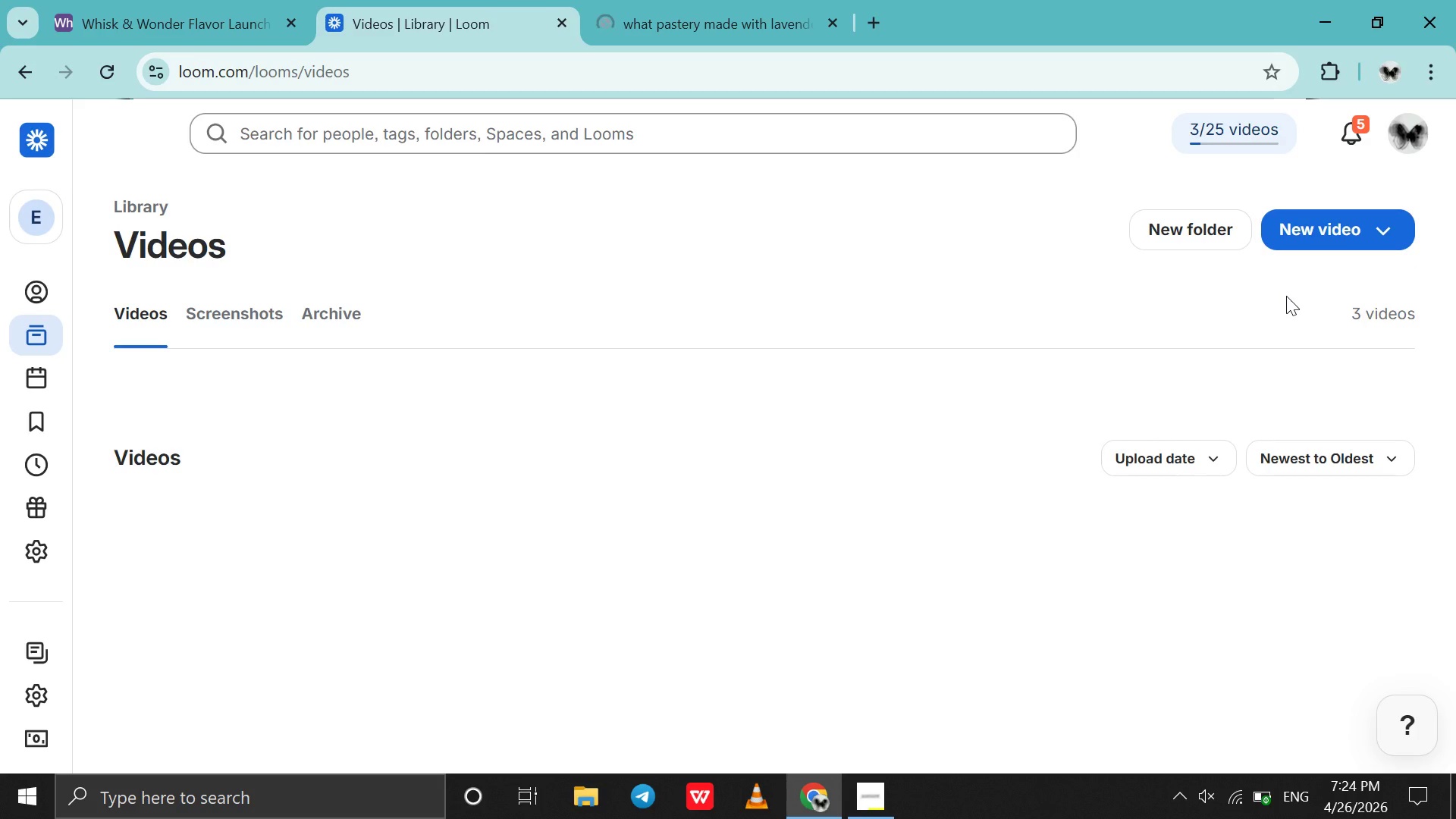 
left_click([1200, 480])
 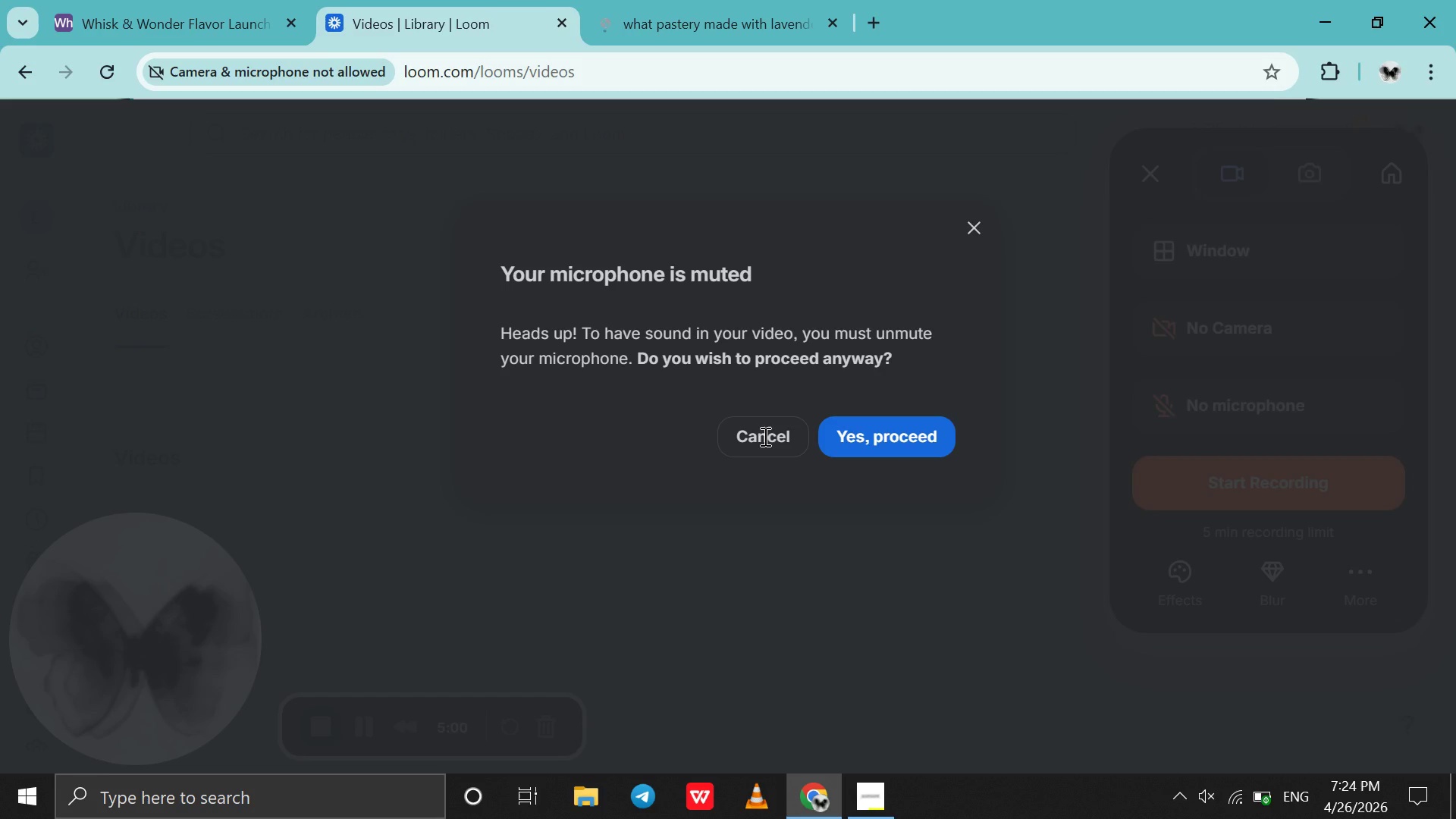 
wait(5.16)
 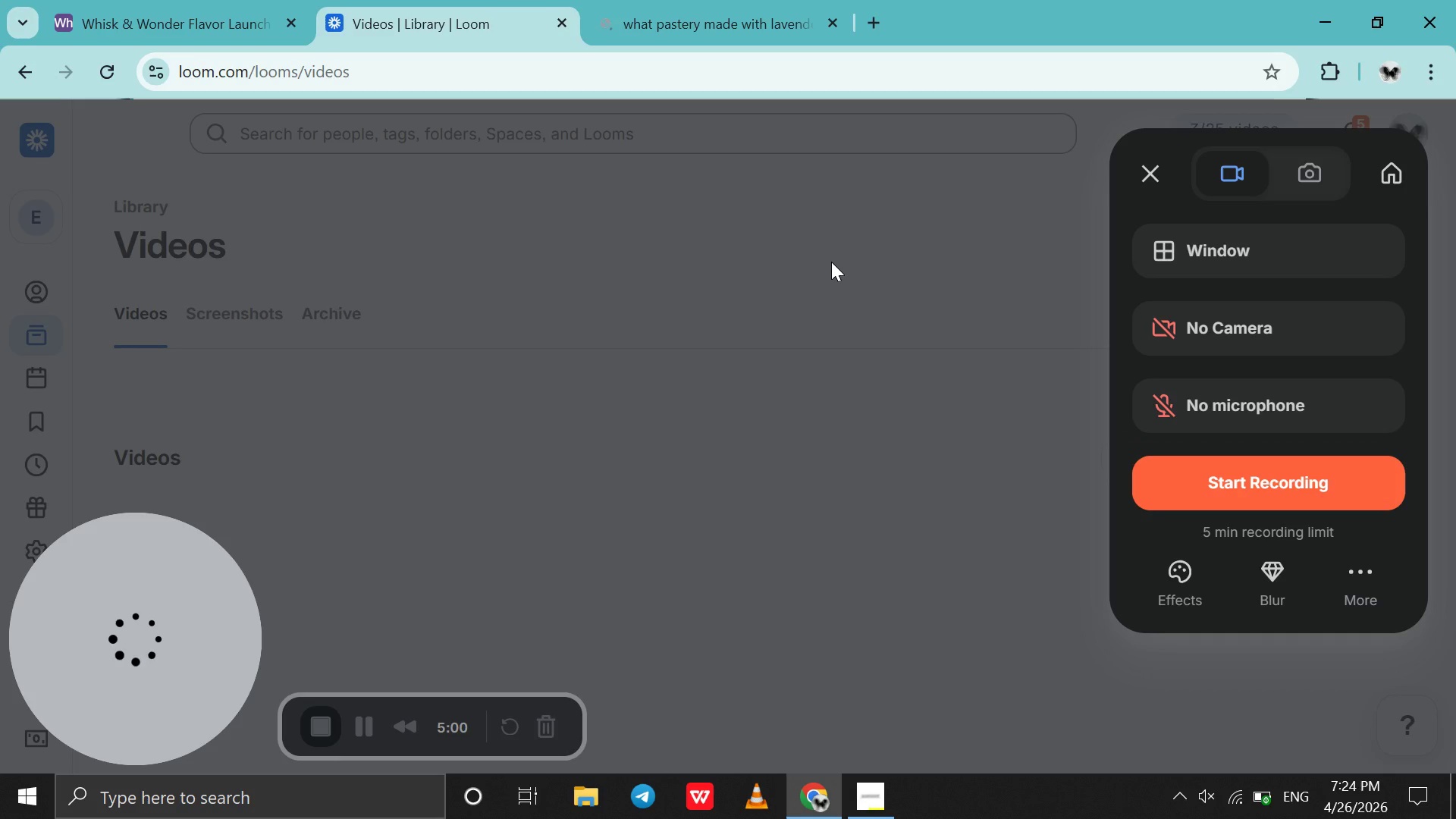 
left_click([772, 435])
 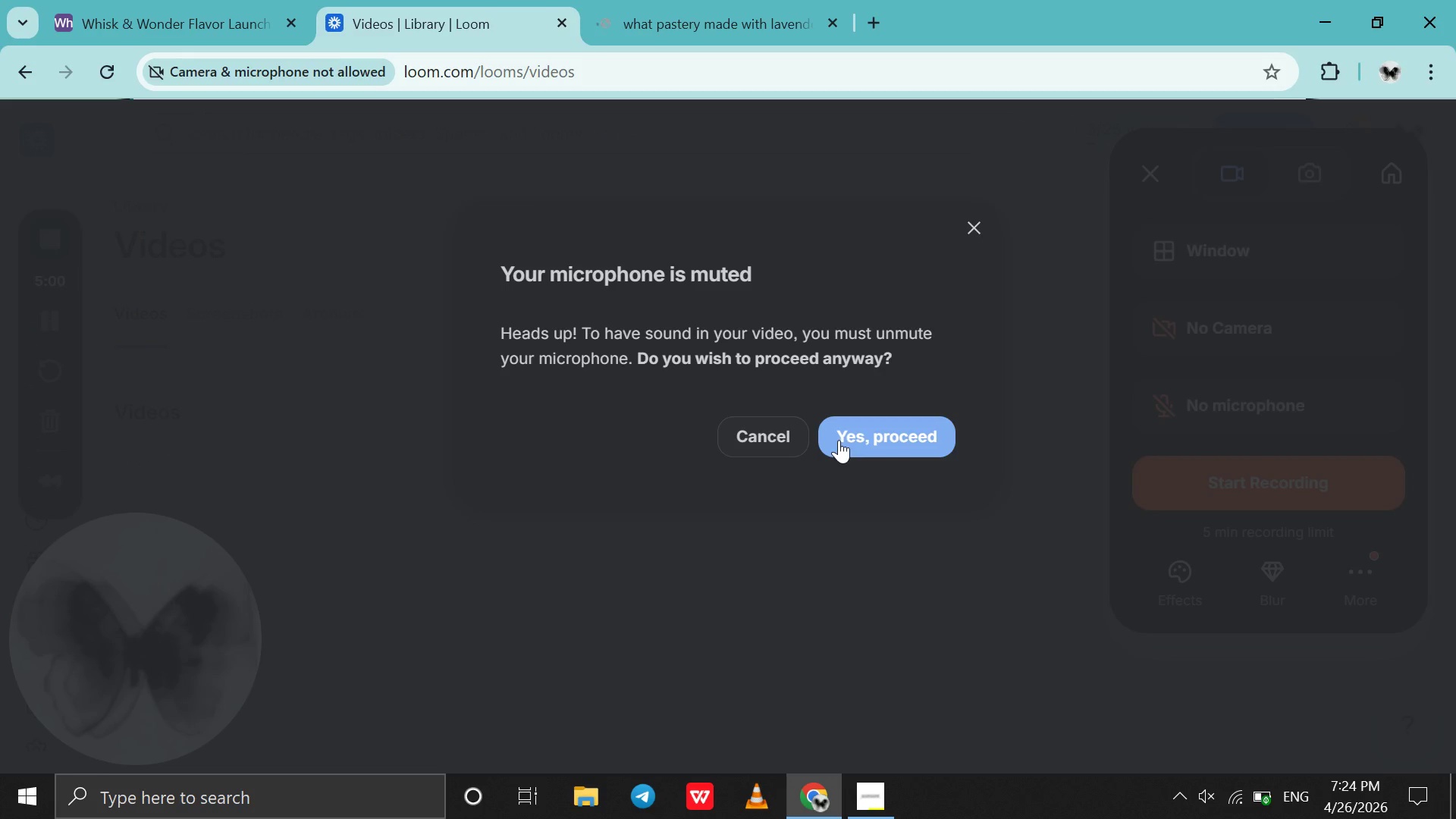 
left_click([849, 441])
 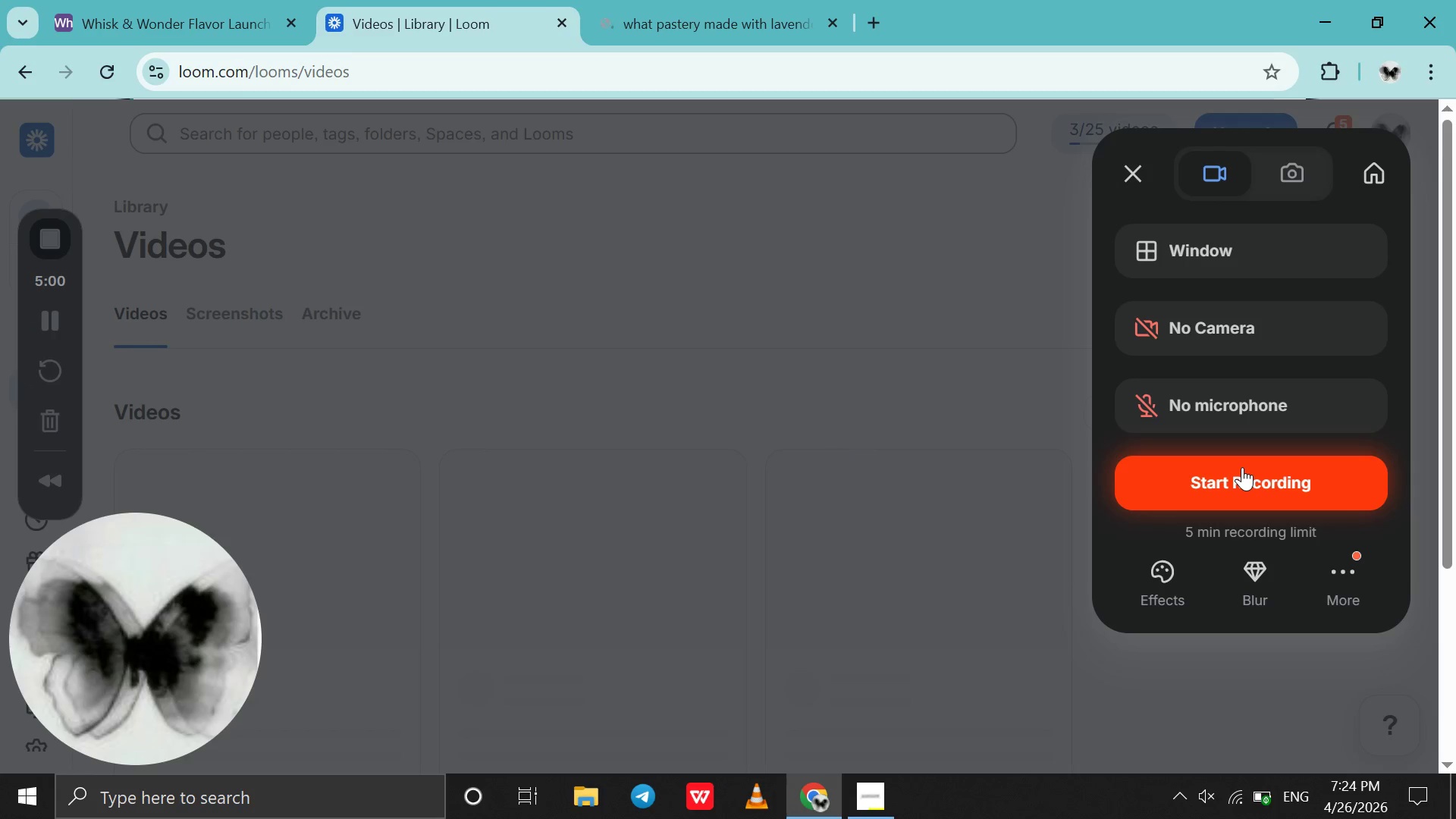 
left_click([1242, 467])
 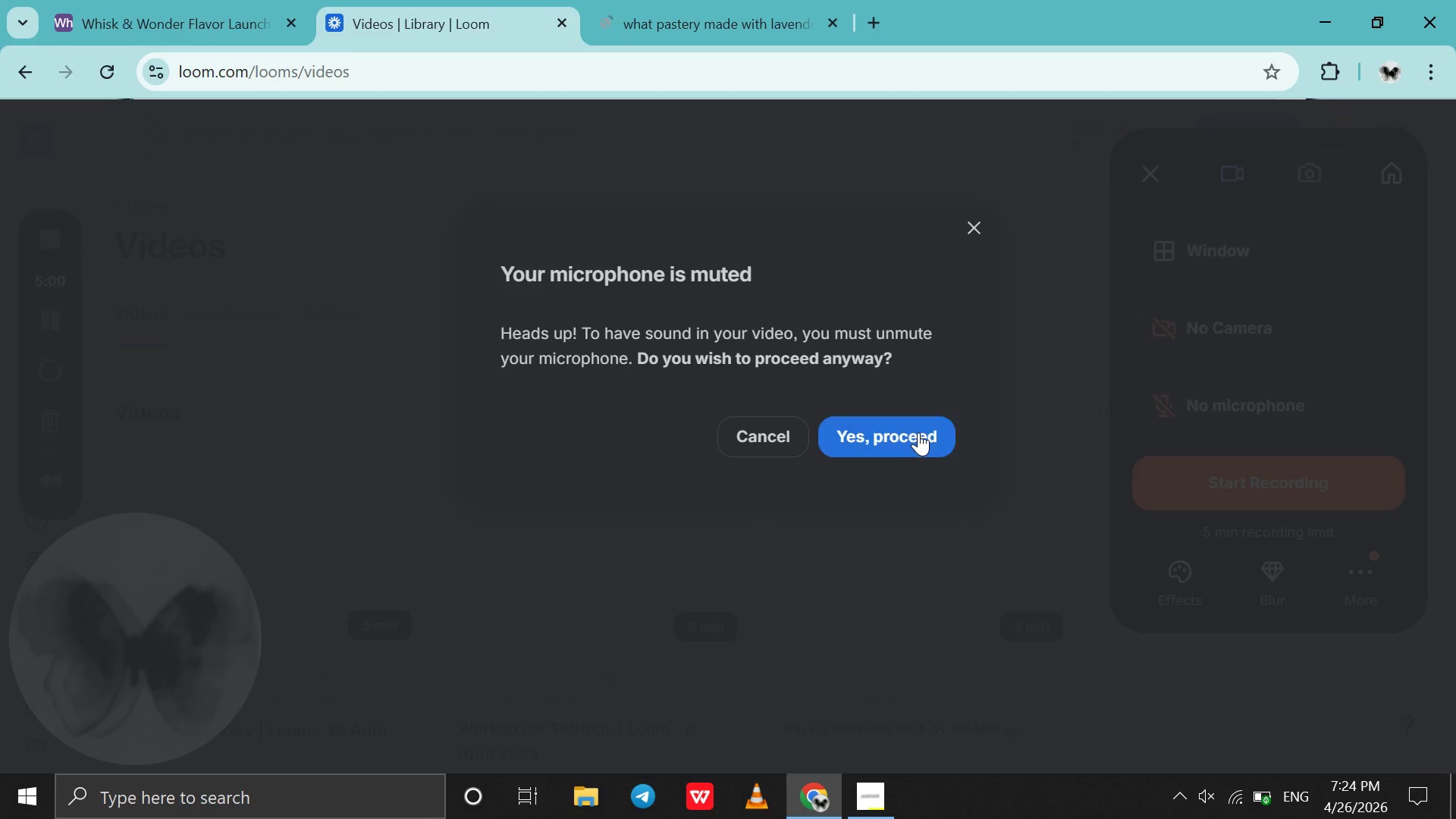 
left_click([903, 432])
 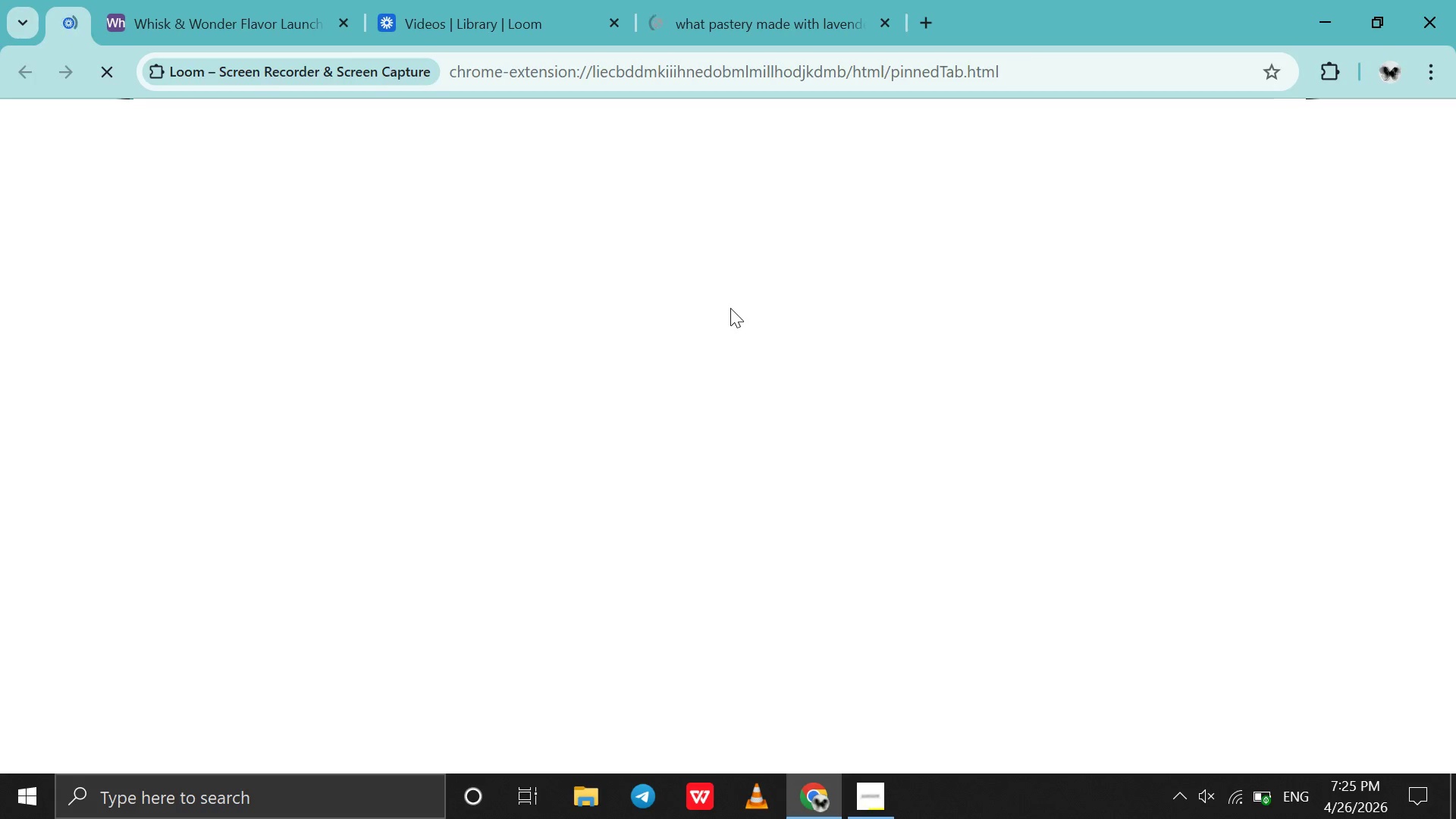 
mouse_move([471, 93])
 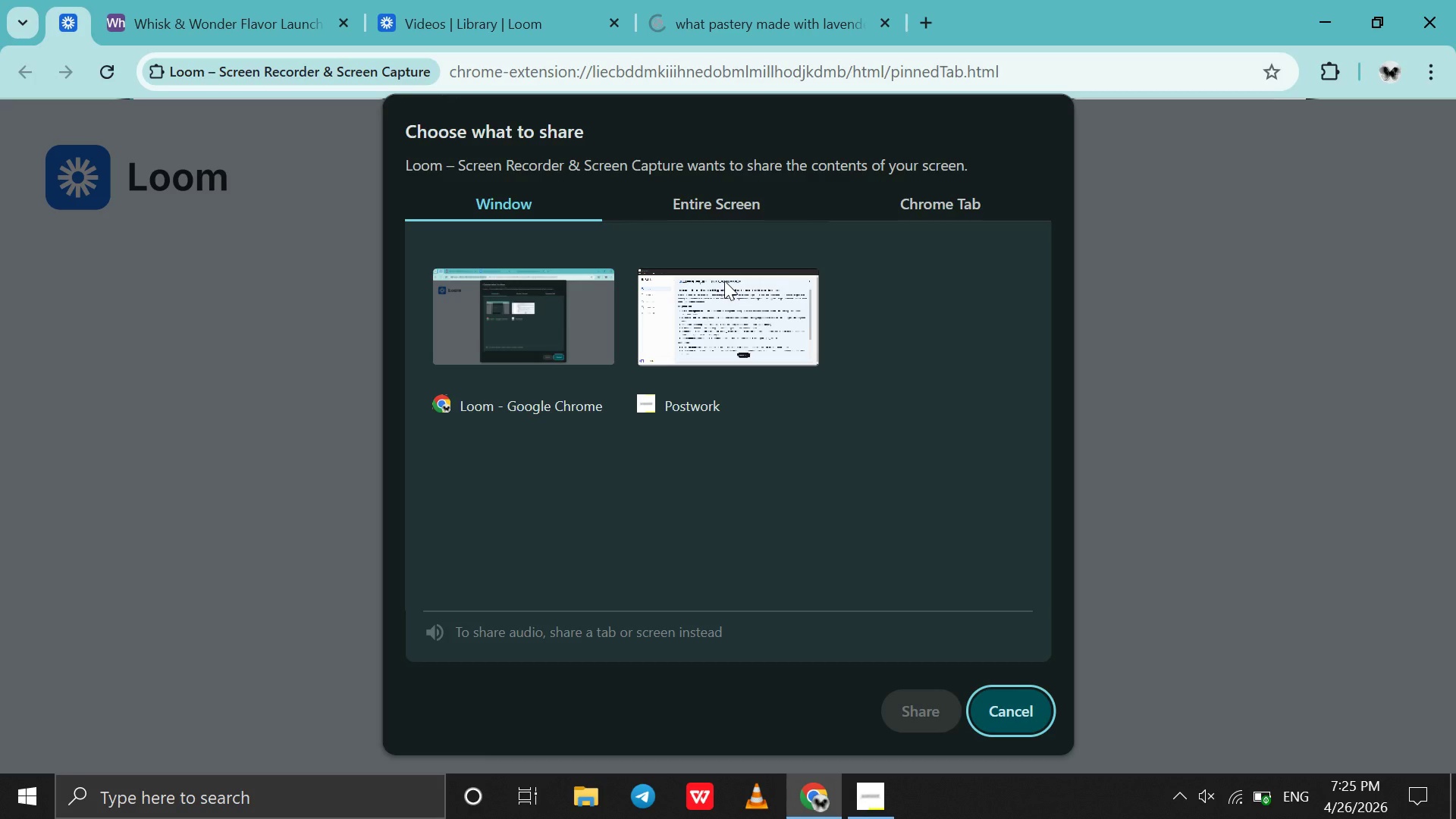 
left_click([724, 281])
 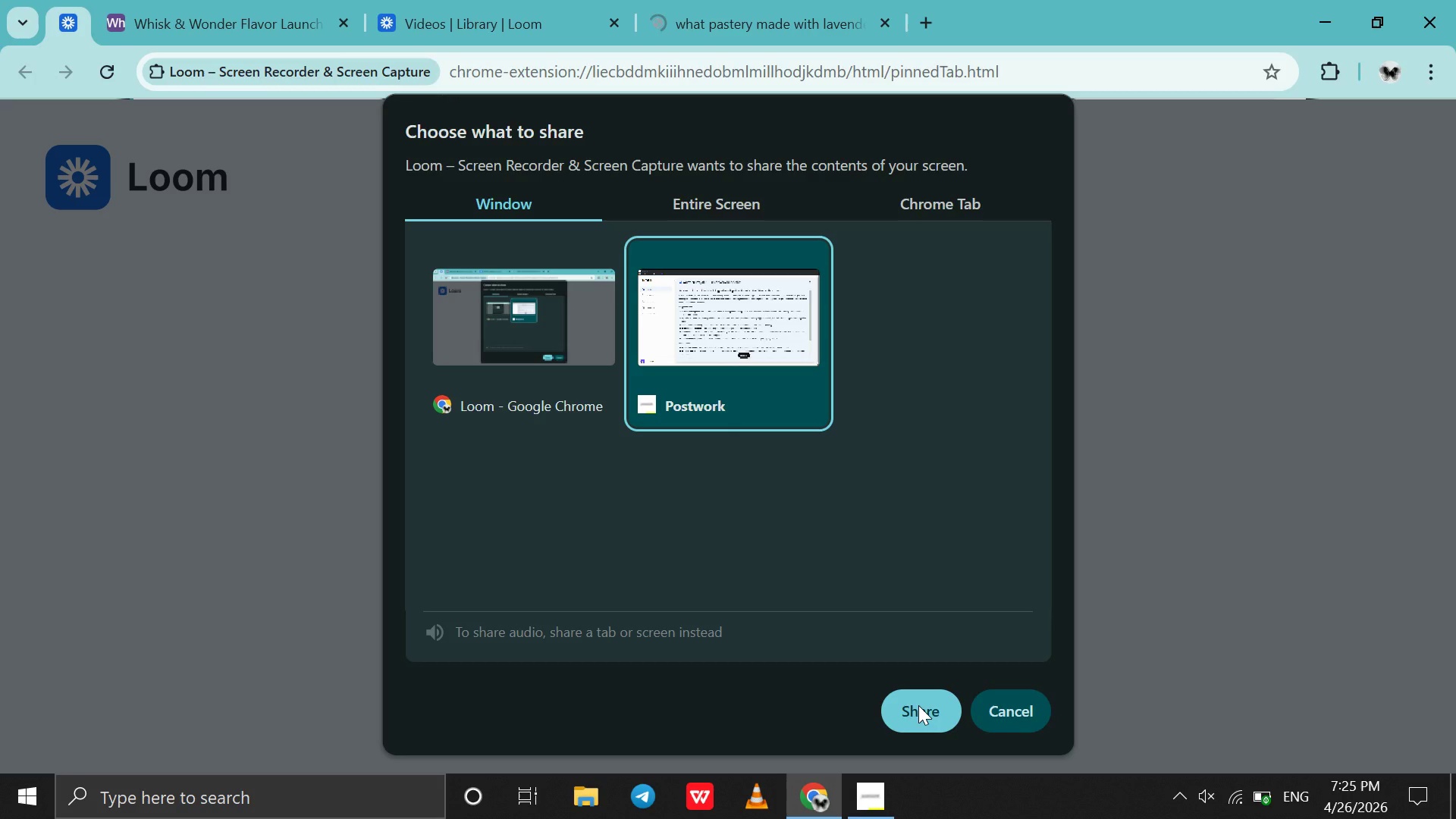 
left_click([918, 705])